 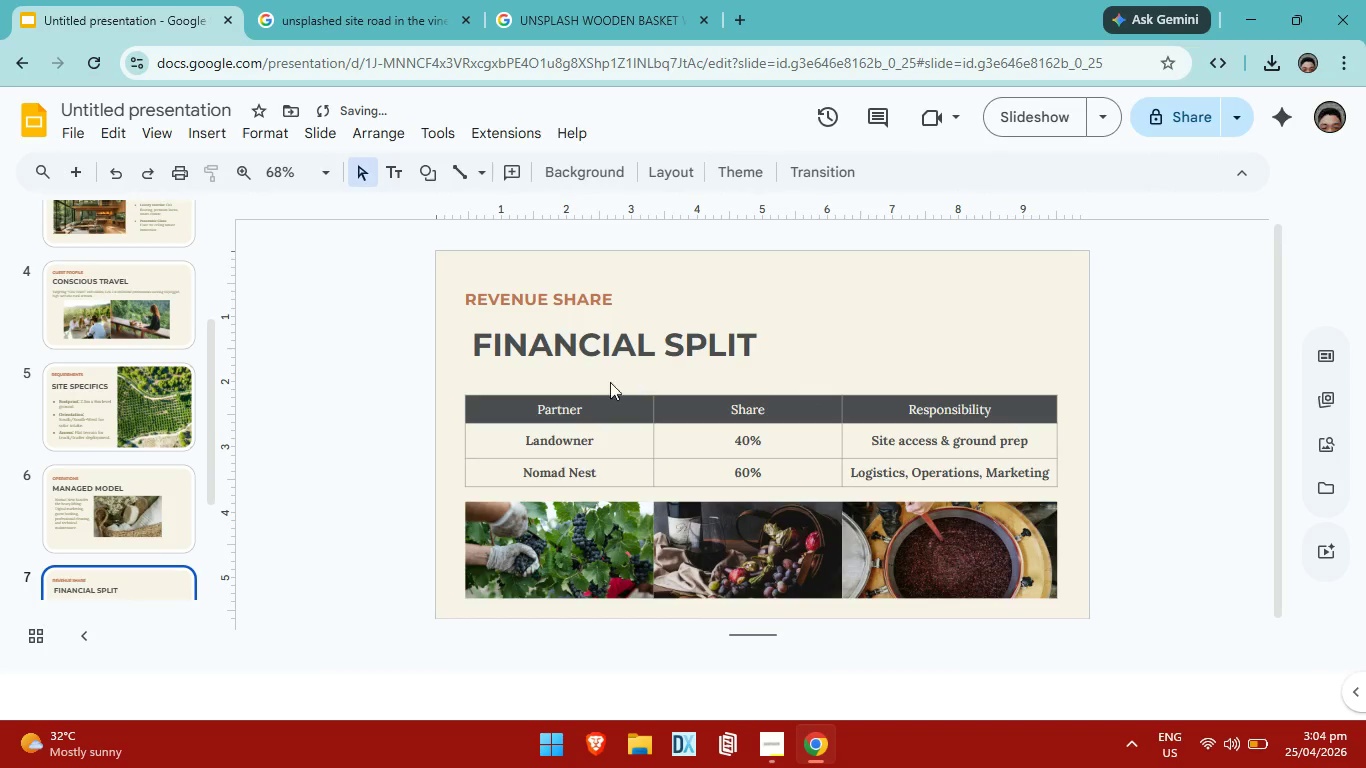 
left_click_drag(start_coordinate=[538, 410], to_coordinate=[1024, 417])
 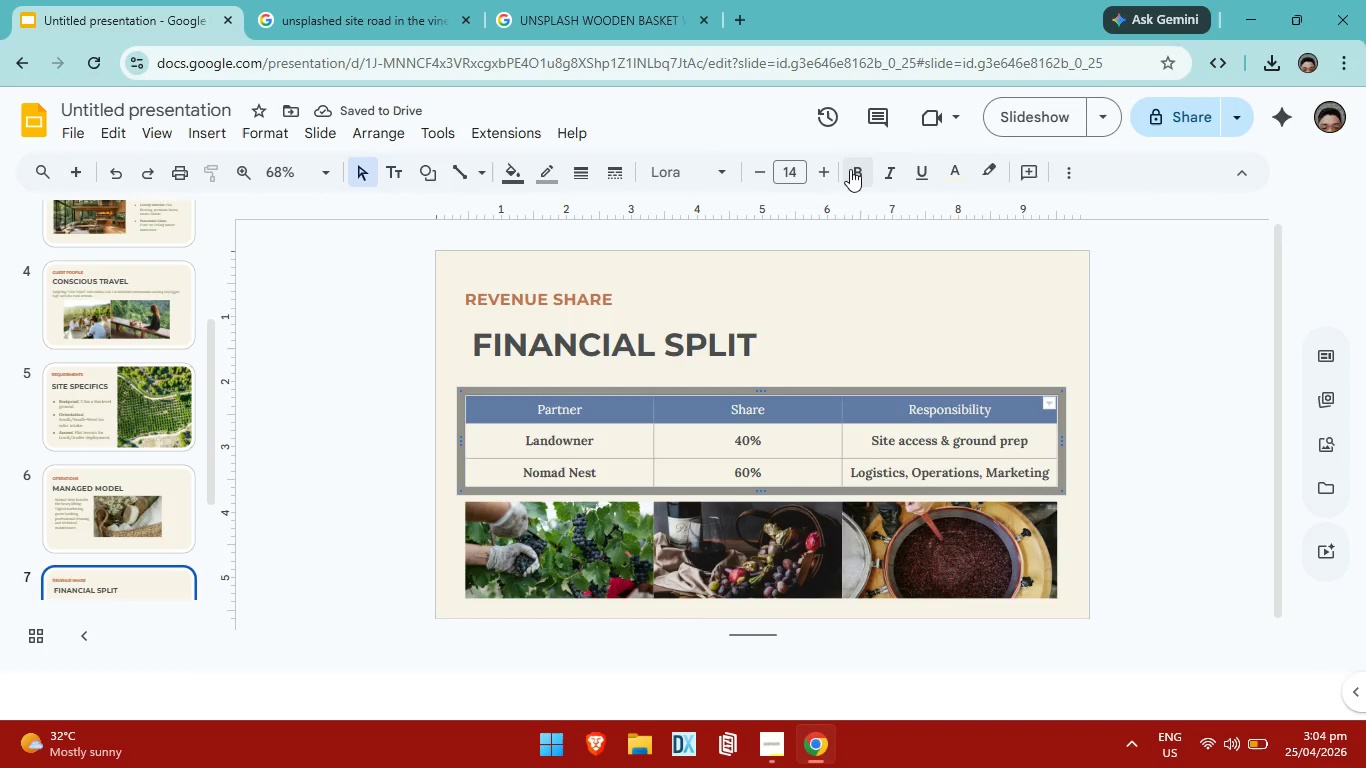 
left_click([850, 169])
 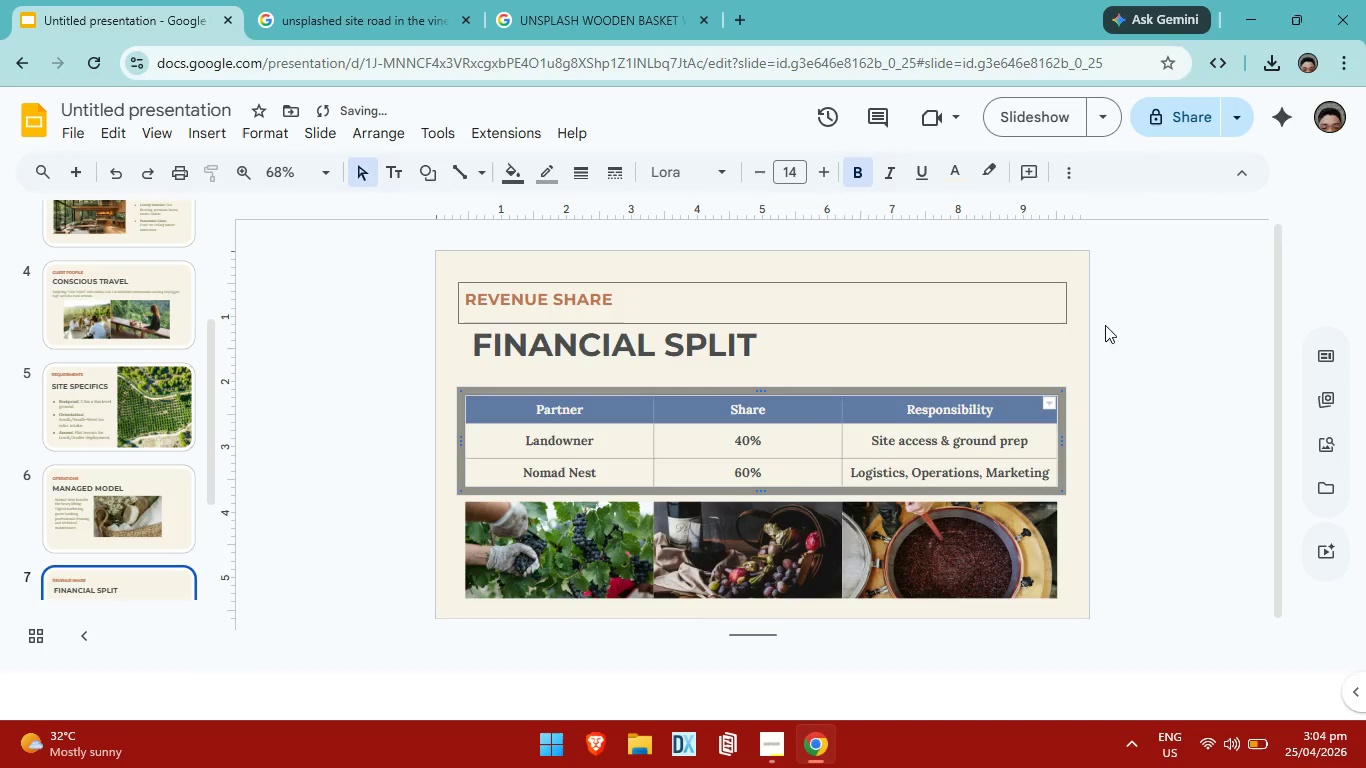 
left_click([1187, 345])
 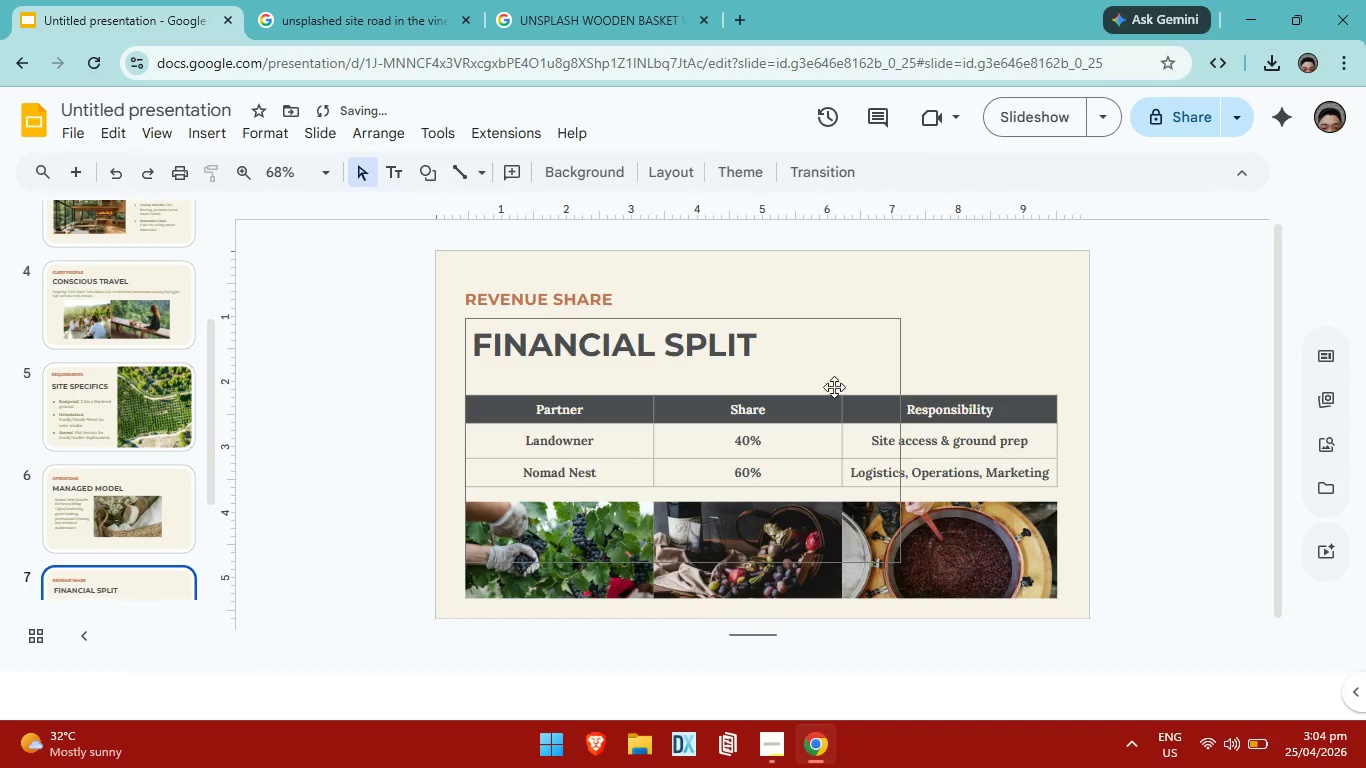 
left_click([804, 438])
 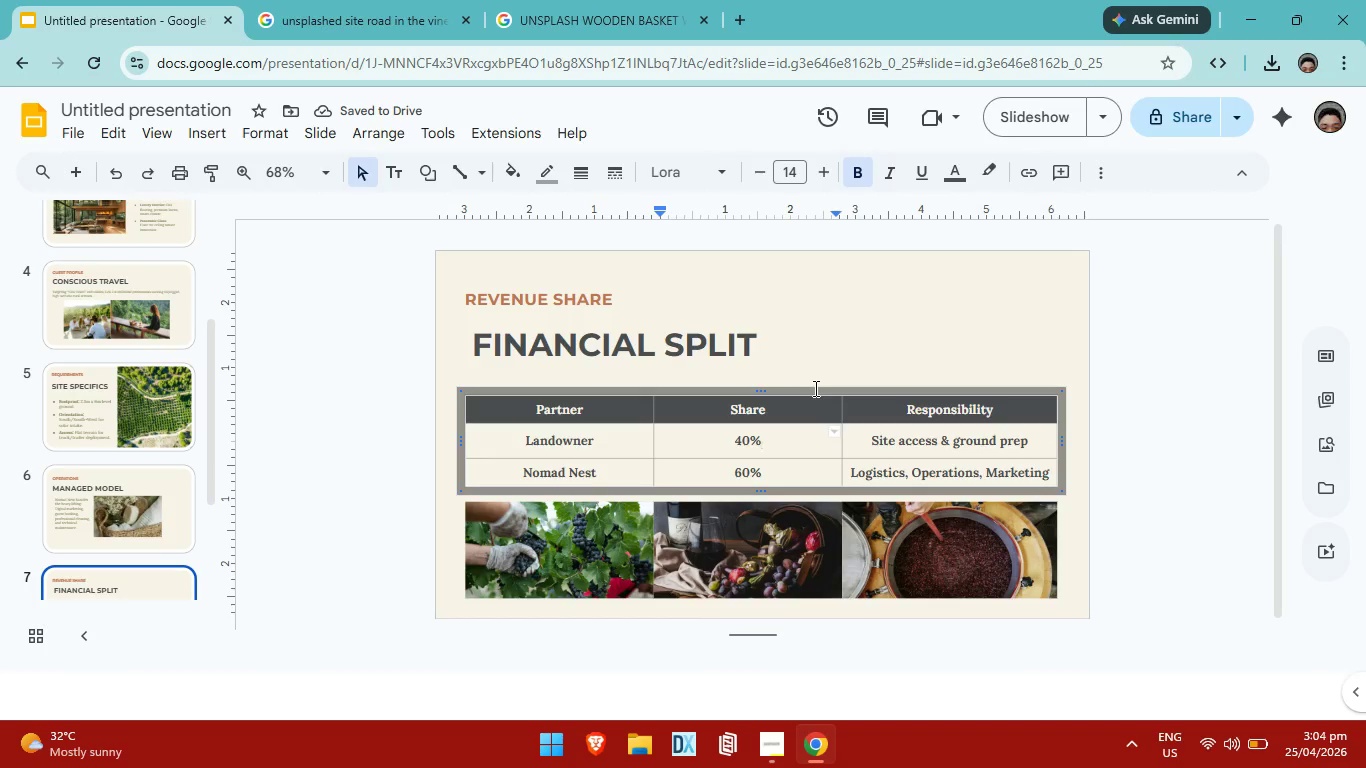 
left_click([814, 388])
 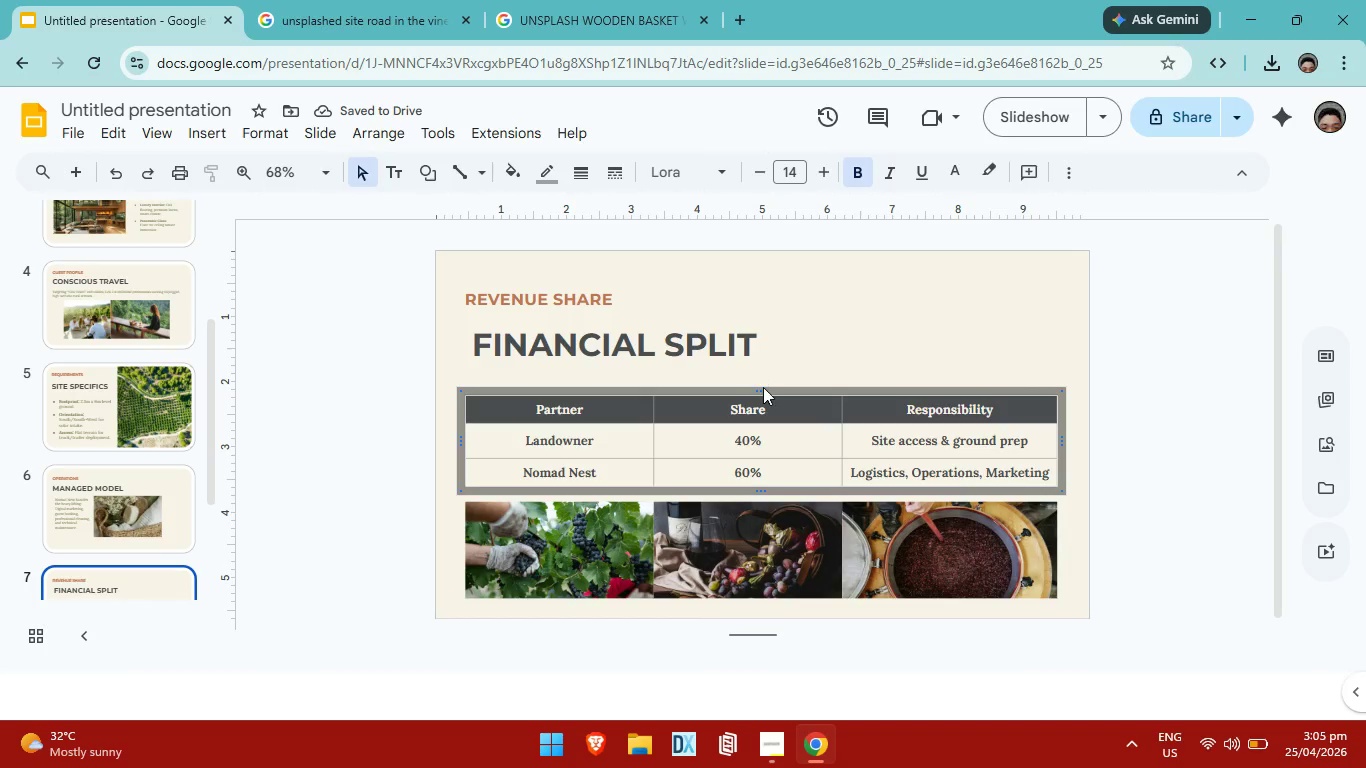 
left_click([763, 387])
 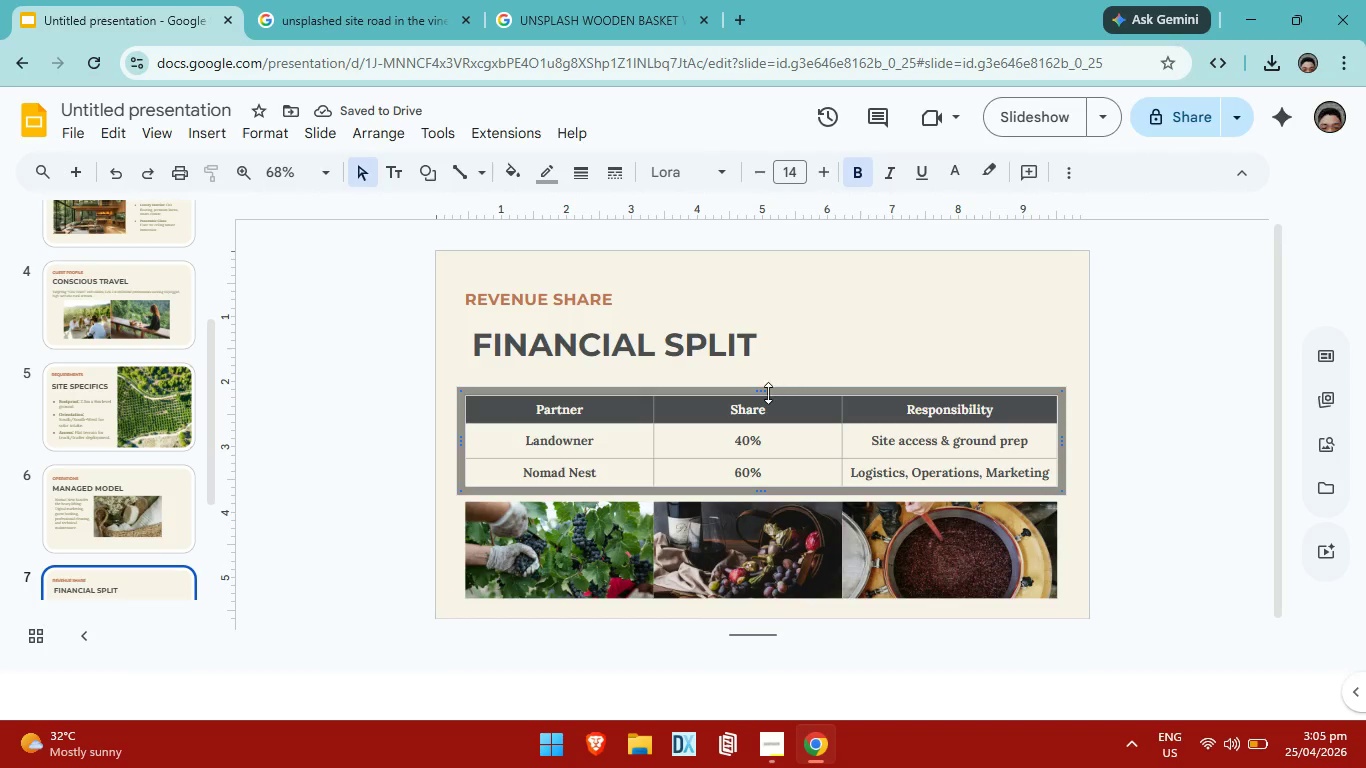 
left_click([768, 393])
 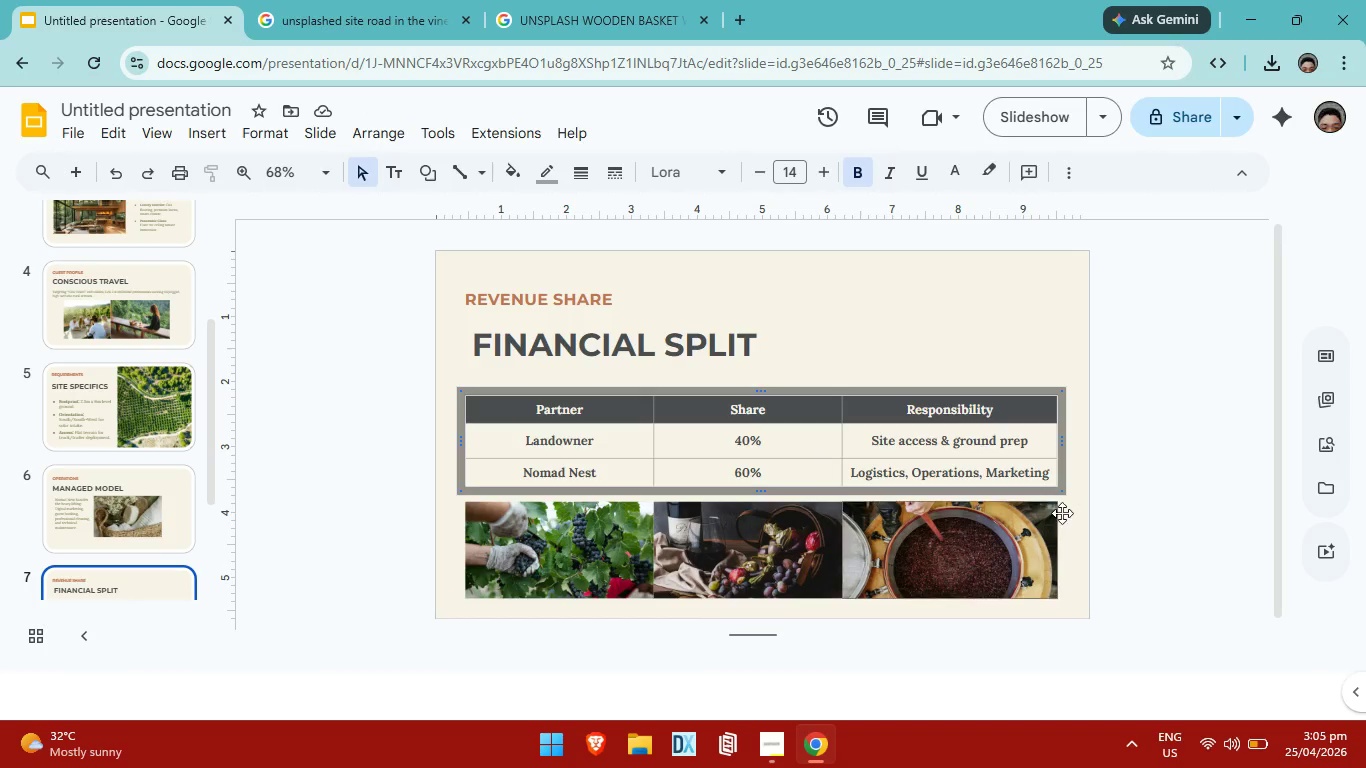 
left_click([1240, 505])
 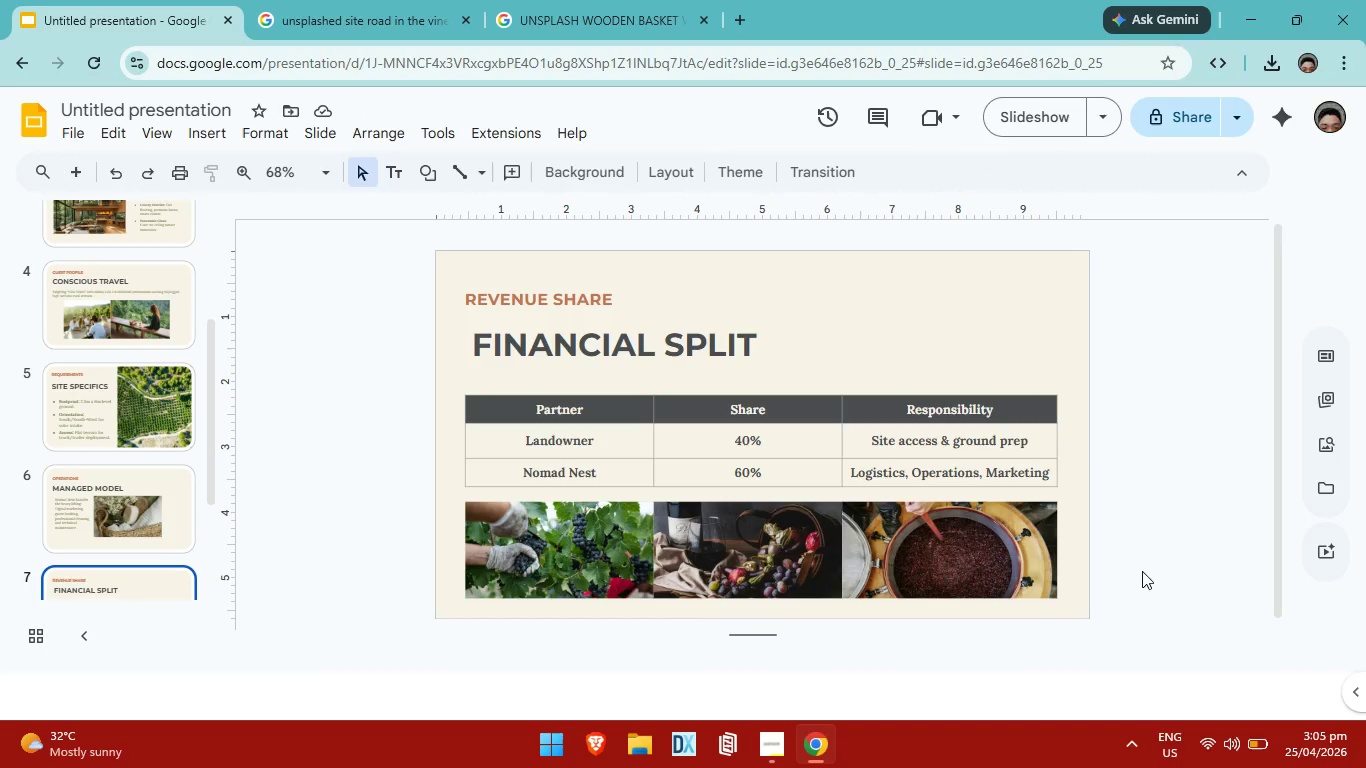 
left_click_drag(start_coordinate=[1142, 569], to_coordinate=[428, 392])
 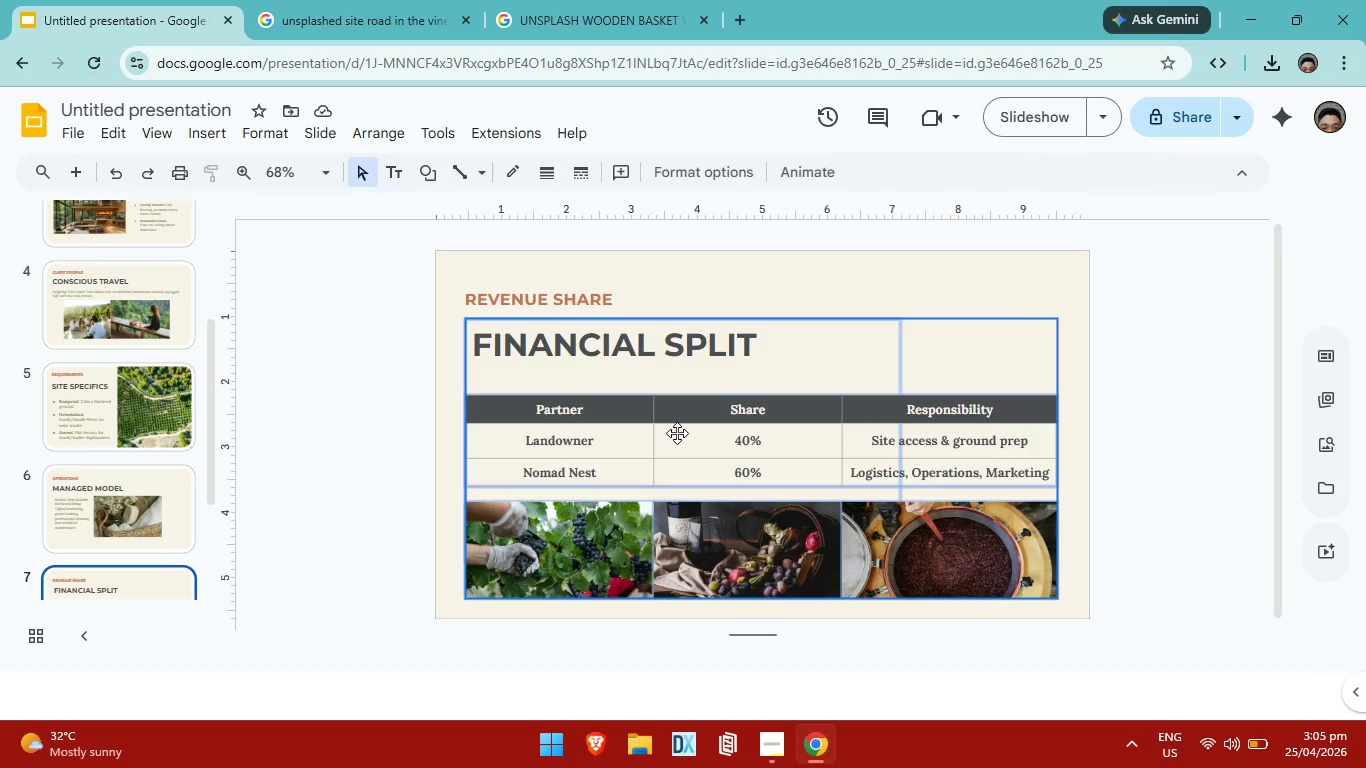 
key(ArrowUp)
 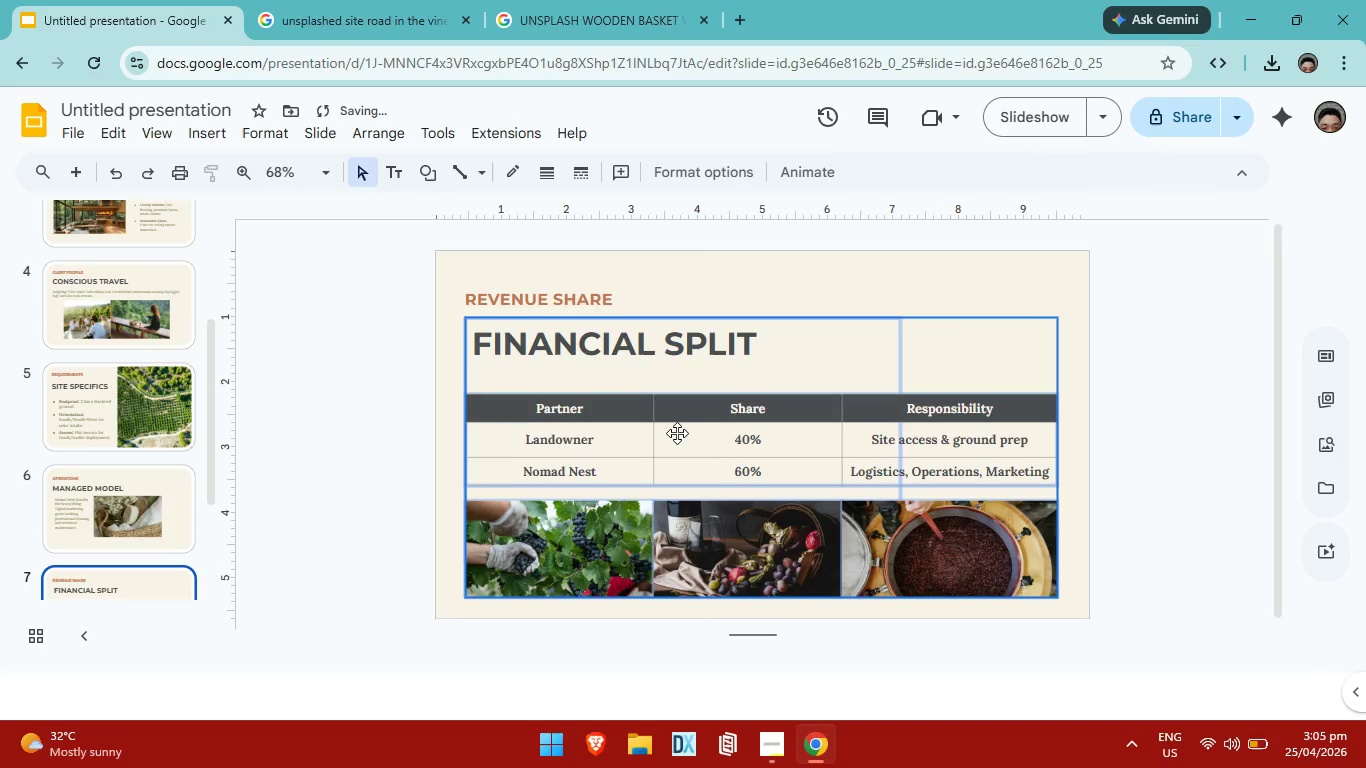 
key(ArrowUp)
 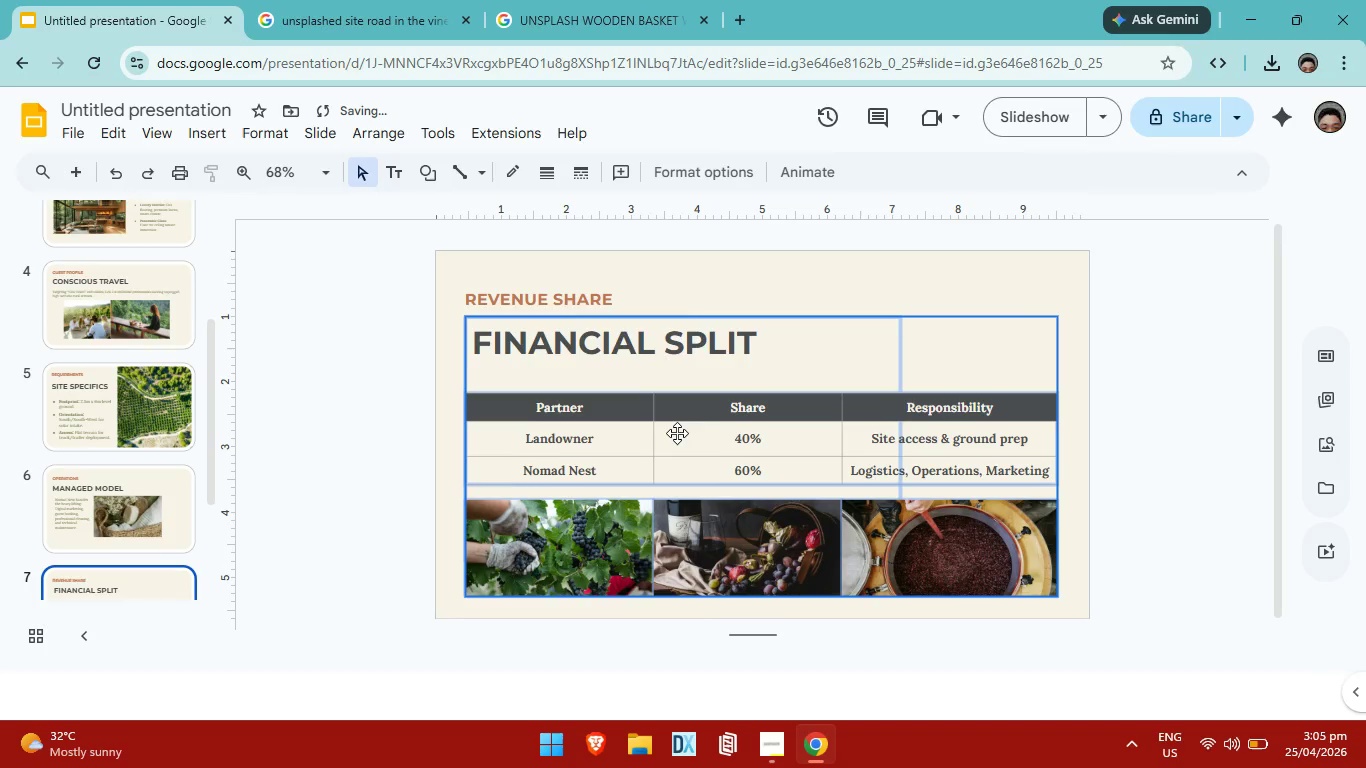 
key(ArrowUp)
 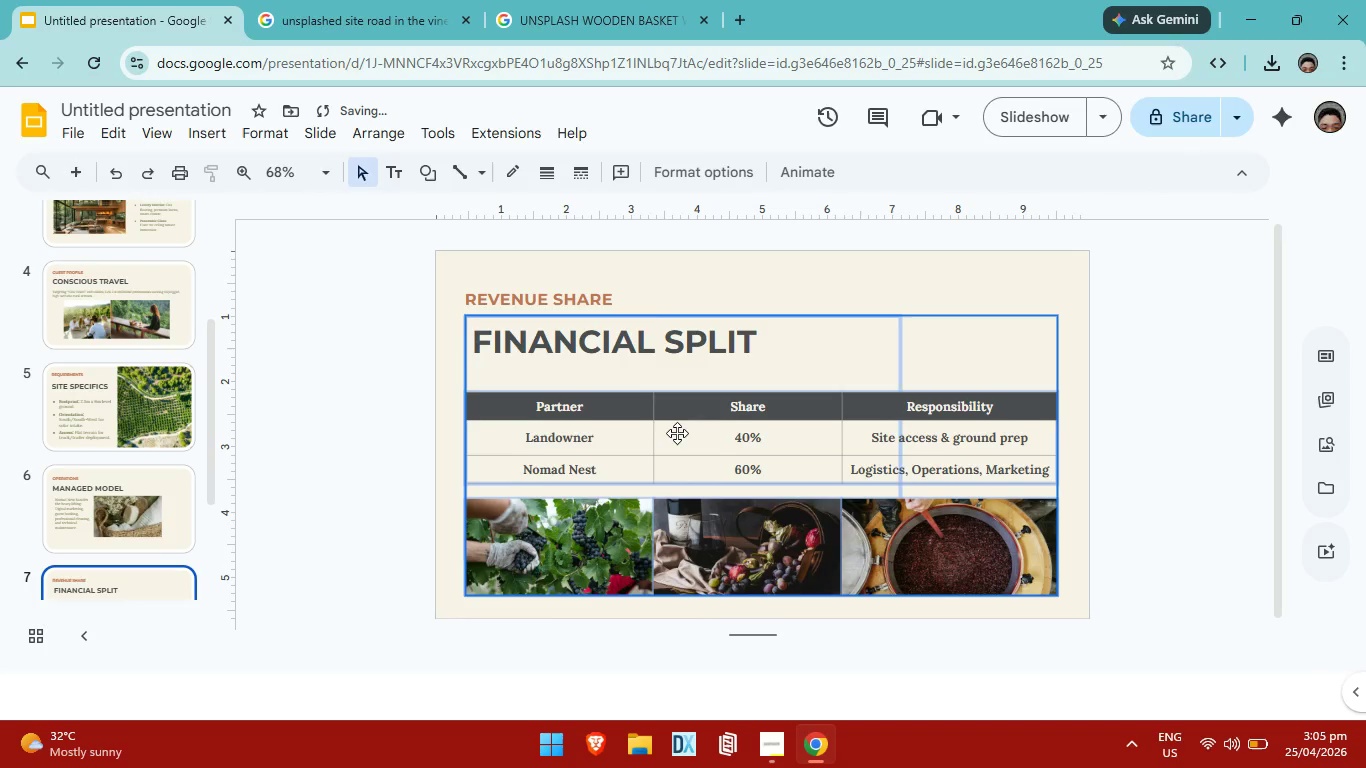 
key(ArrowUp)
 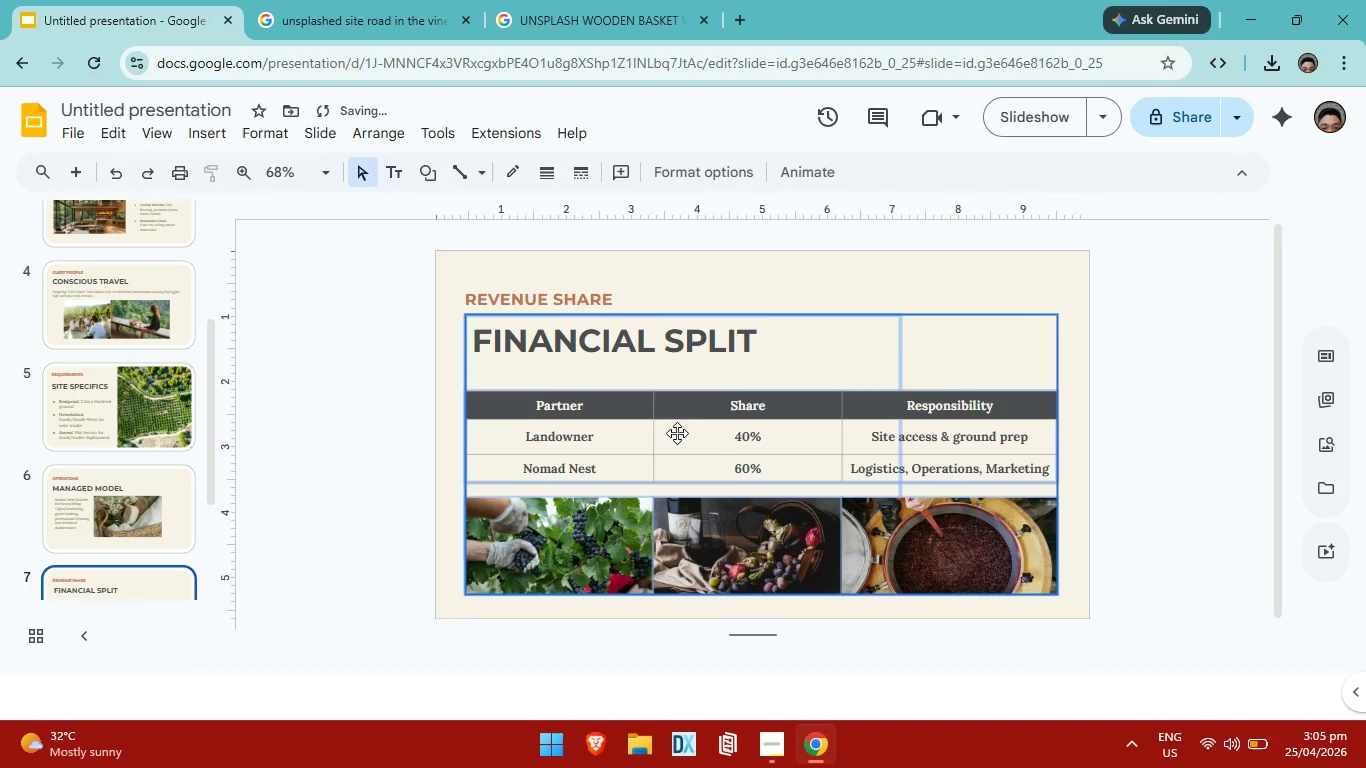 
key(ArrowUp)
 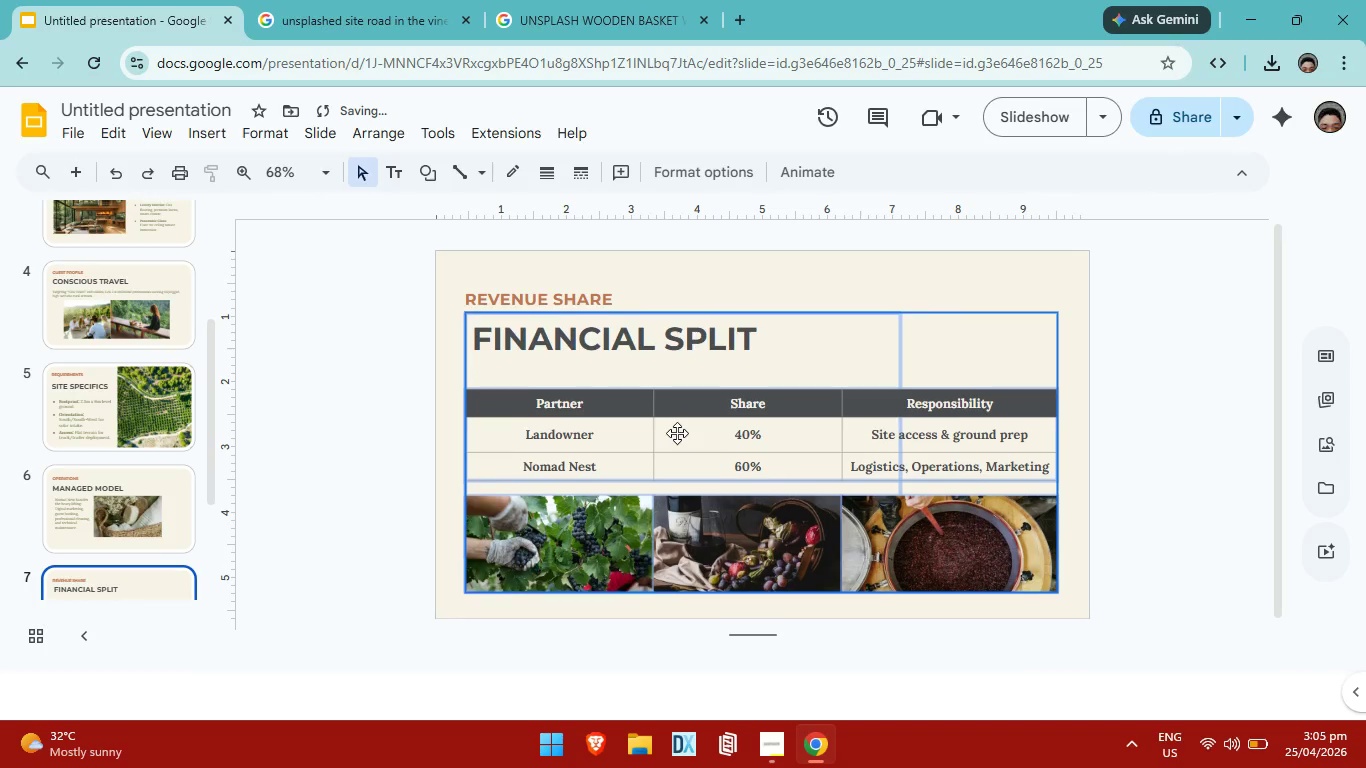 
key(ArrowUp)
 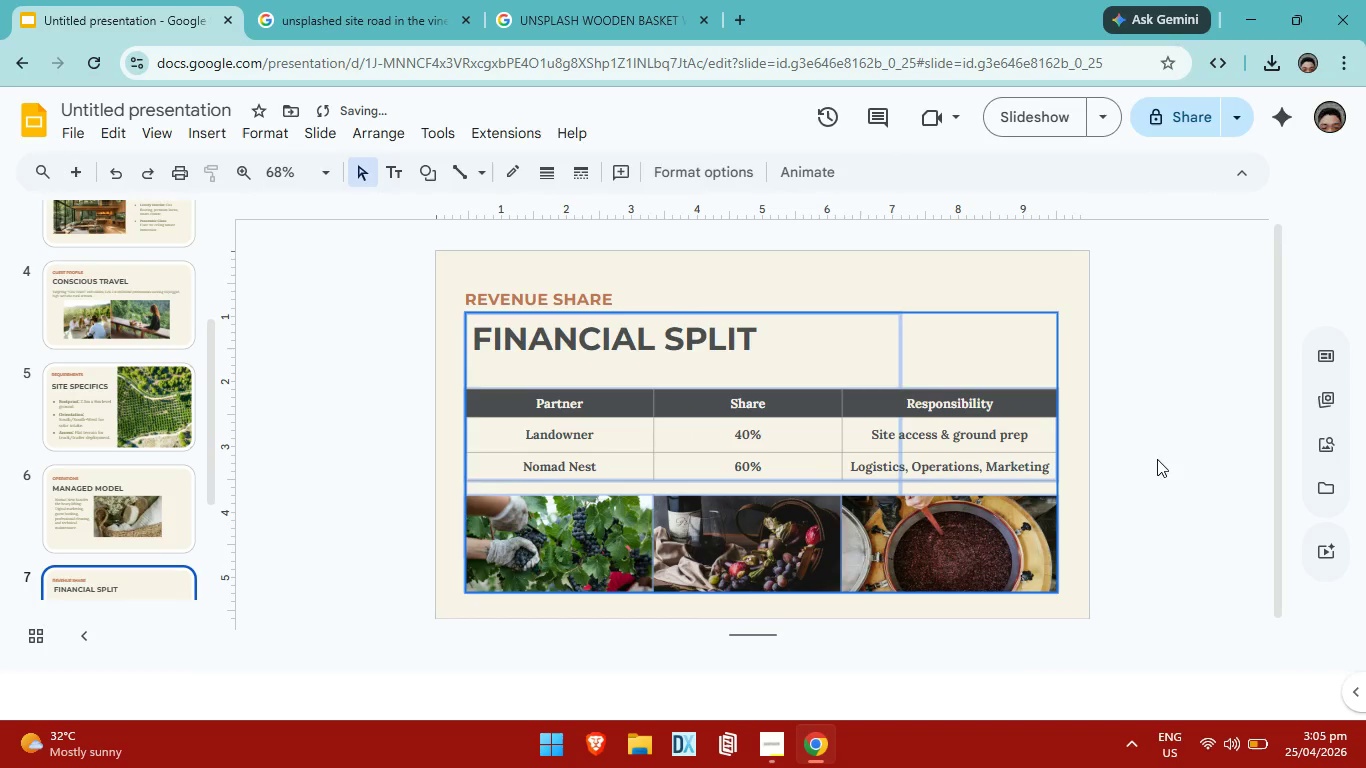 
left_click_drag(start_coordinate=[1183, 477], to_coordinate=[1188, 473])
 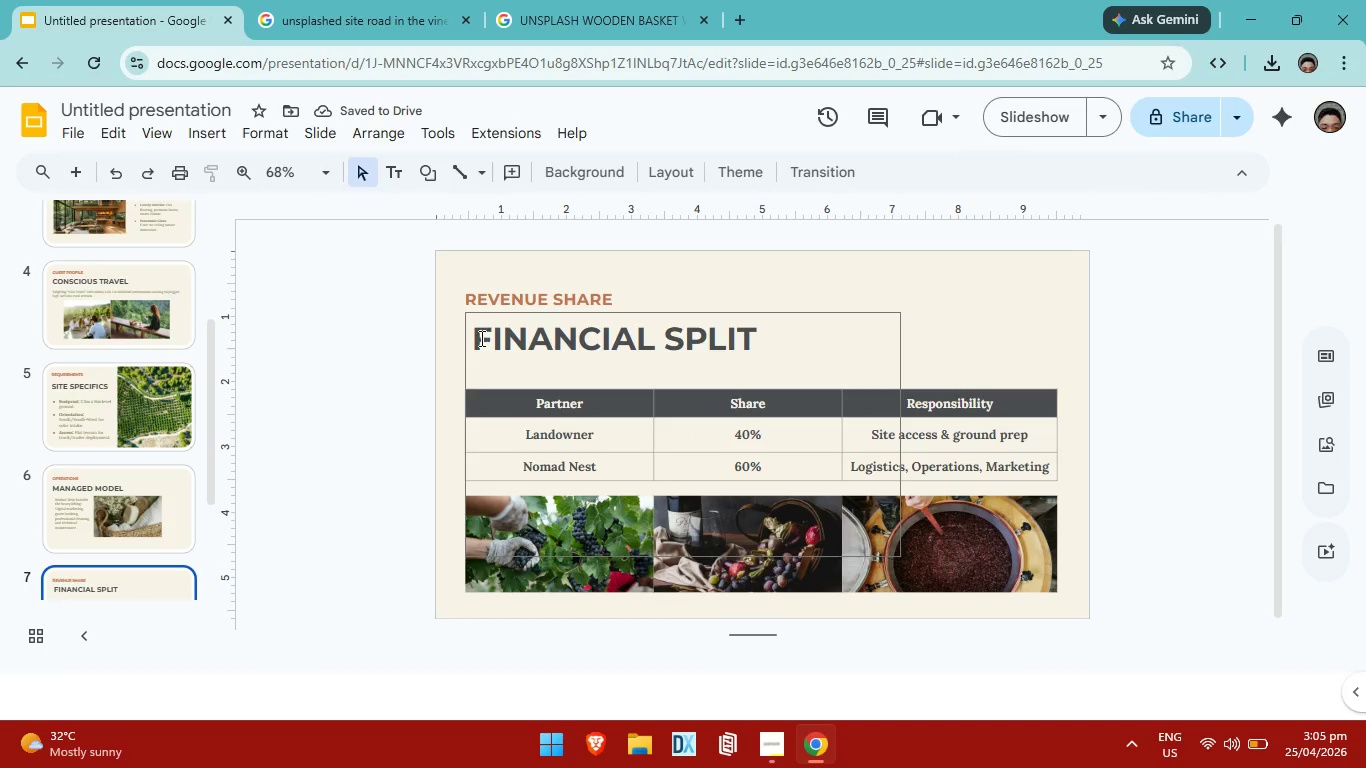 
left_click([480, 338])
 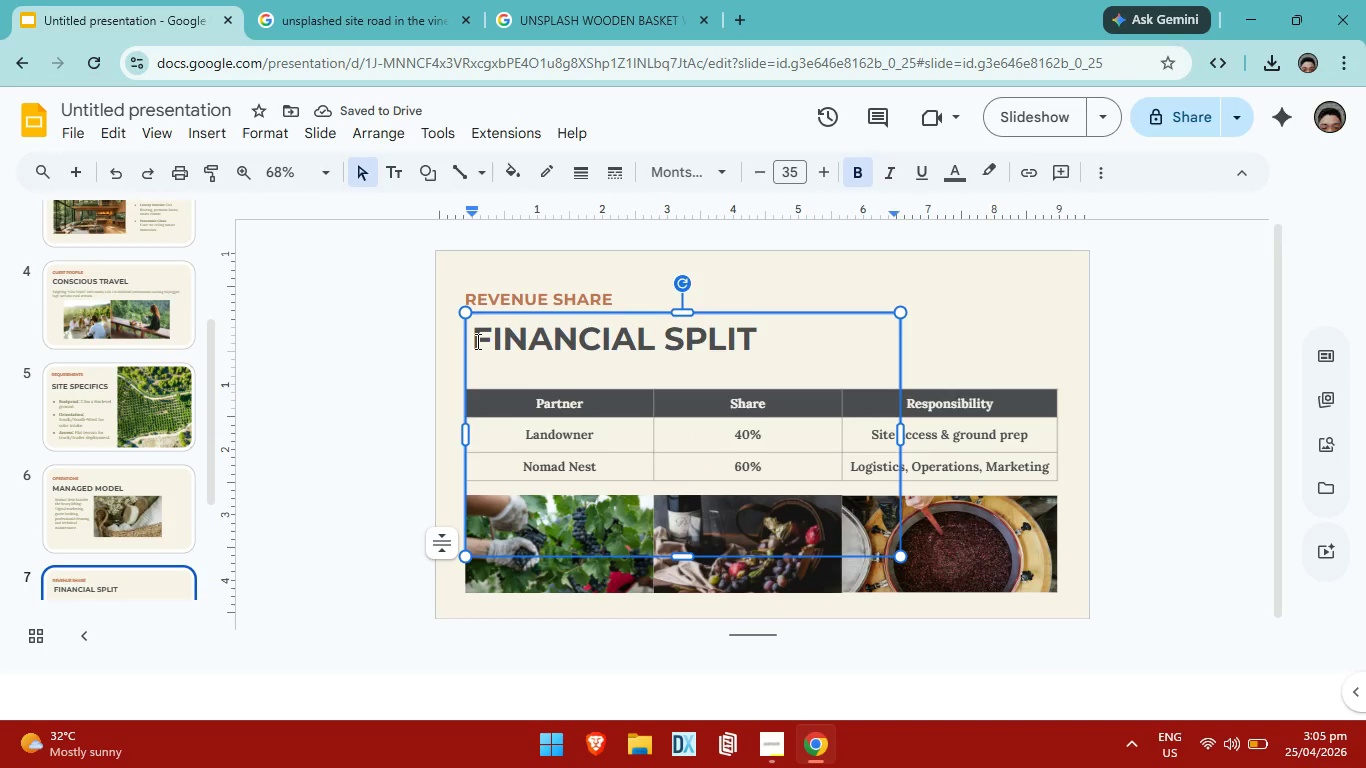 
key(Backspace)
 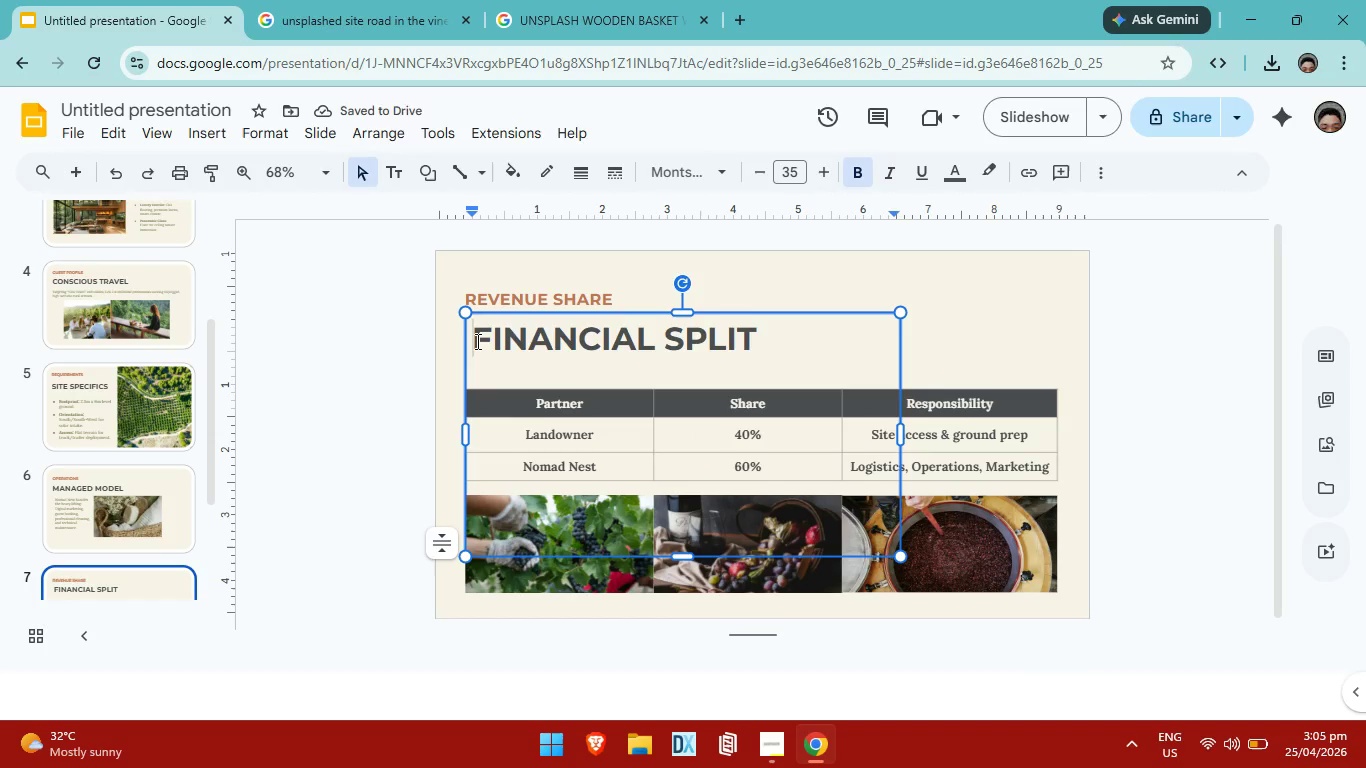 
key(Backspace)
 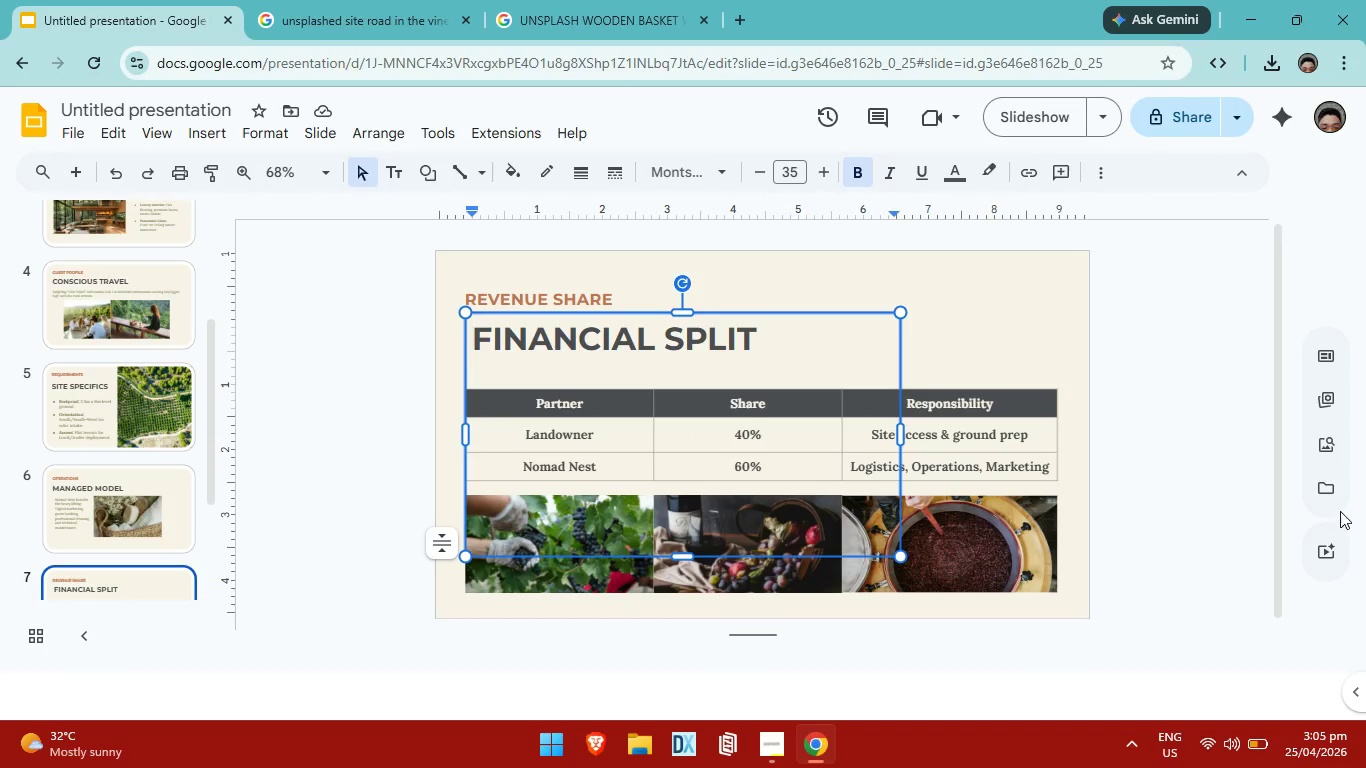 
left_click([1163, 441])
 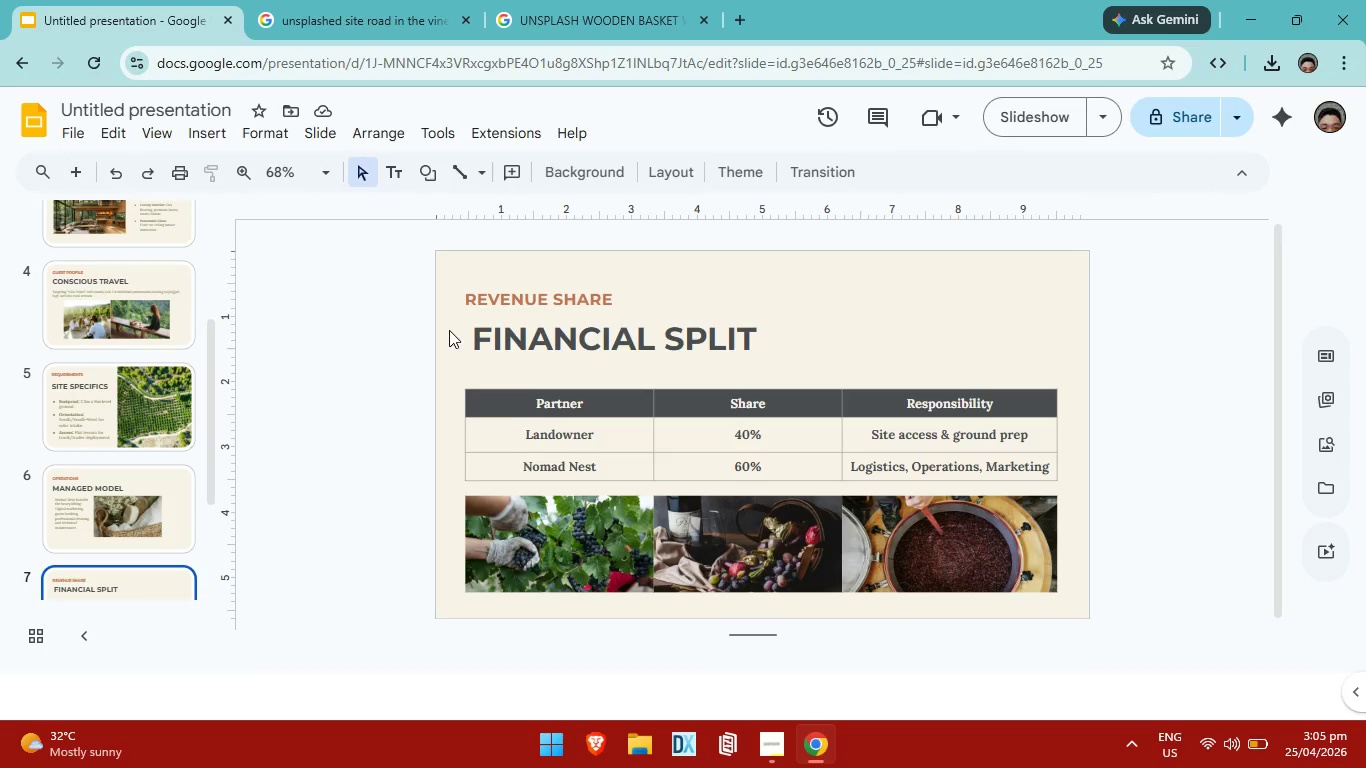 
left_click([480, 340])
 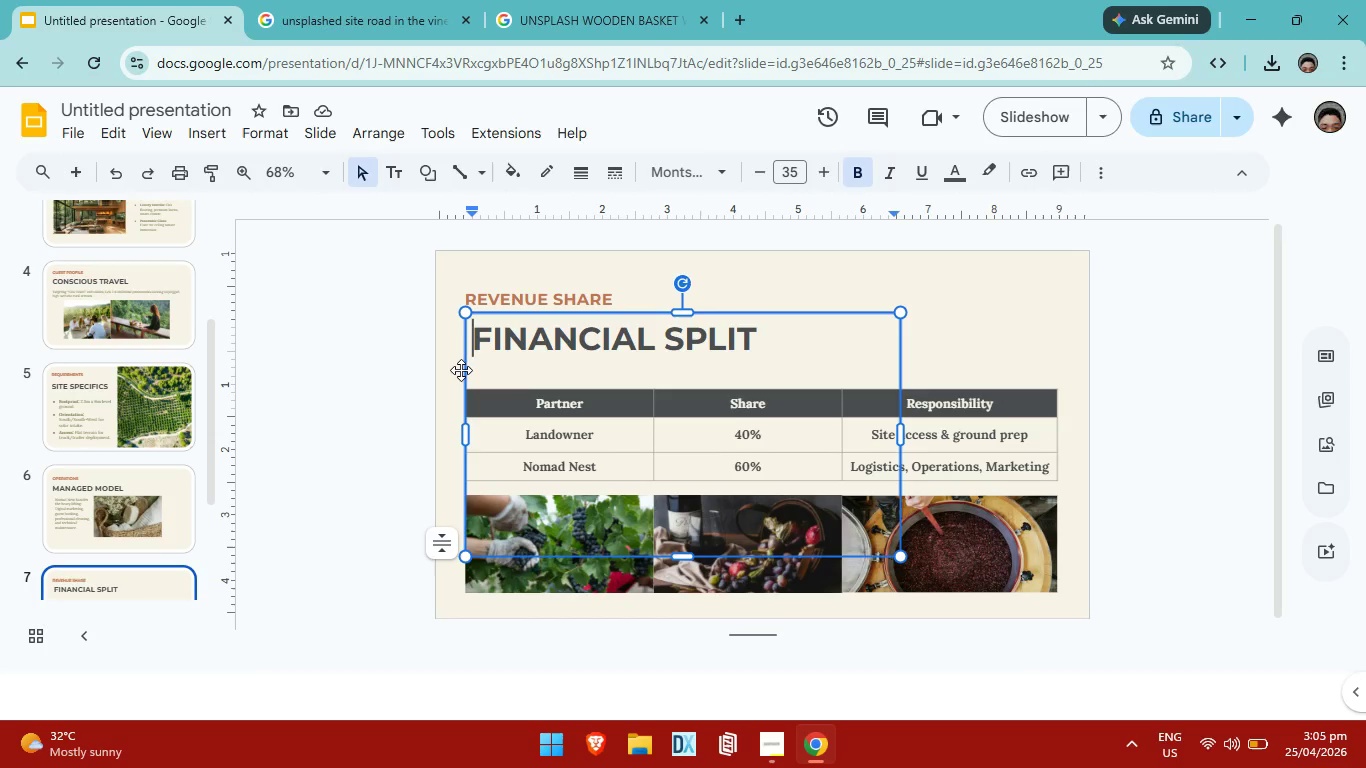 
left_click([461, 370])
 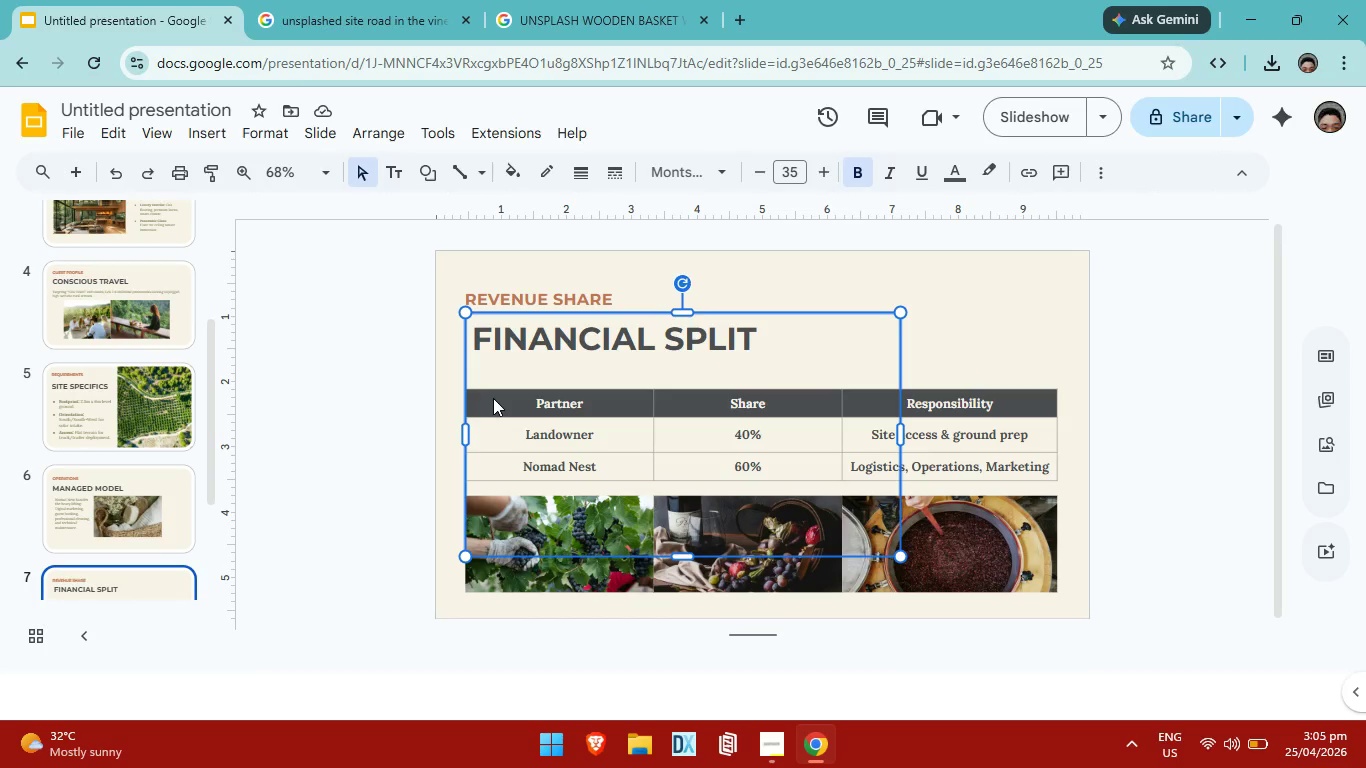 
key(ArrowLeft)
 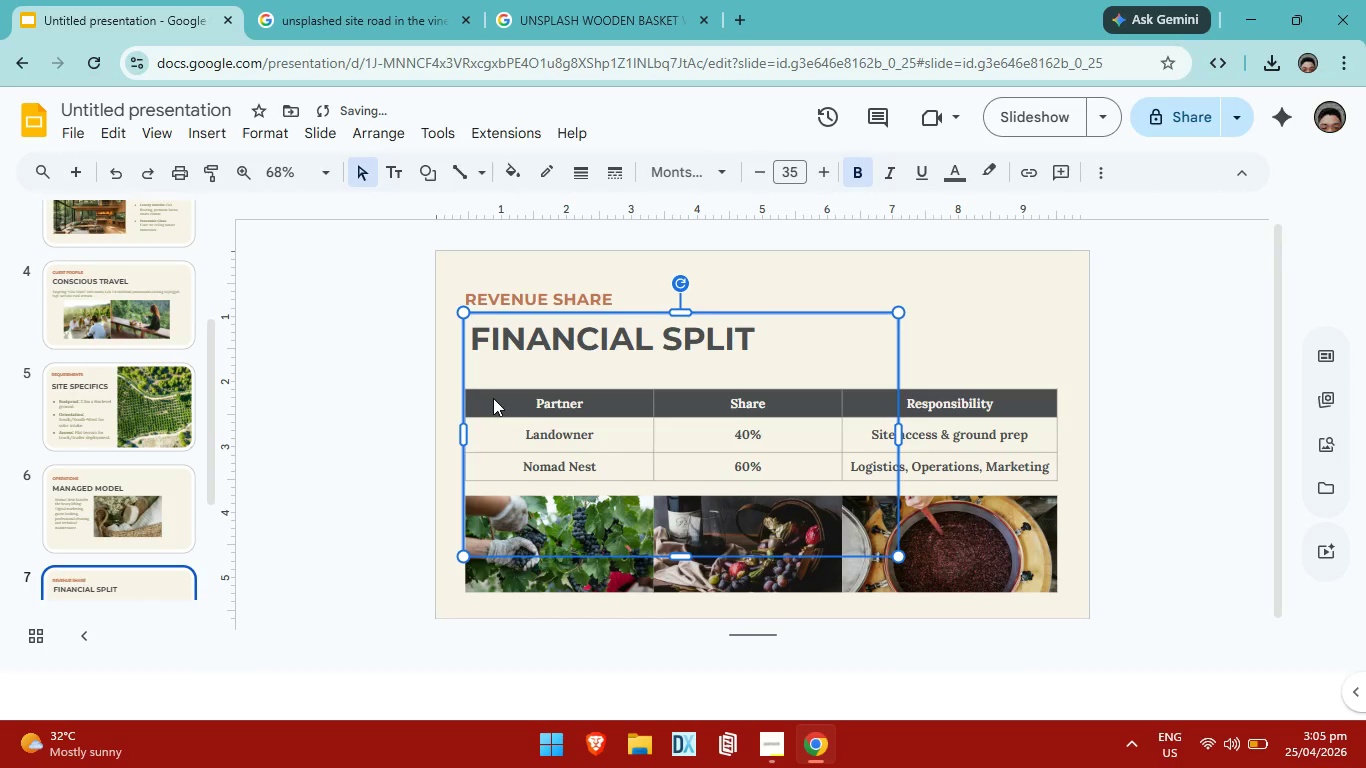 
key(ArrowLeft)
 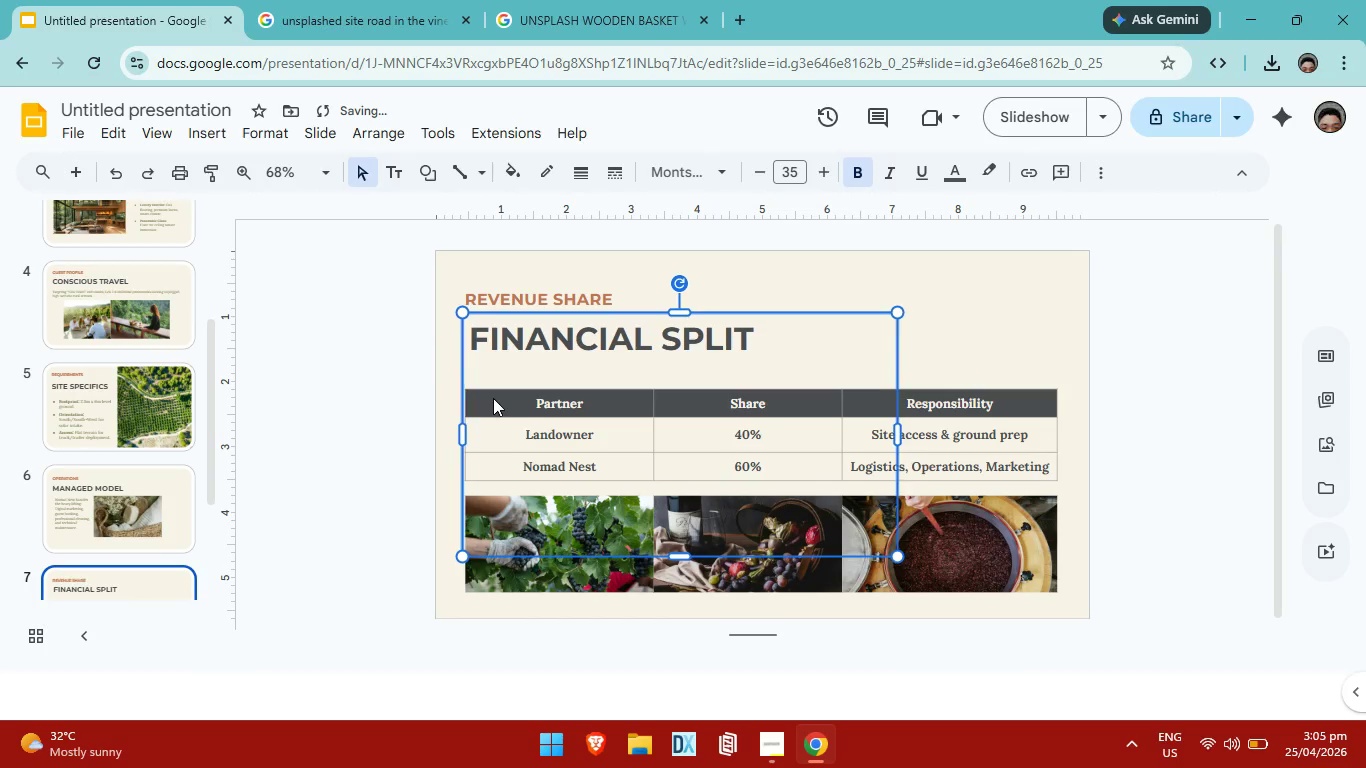 
key(ArrowLeft)
 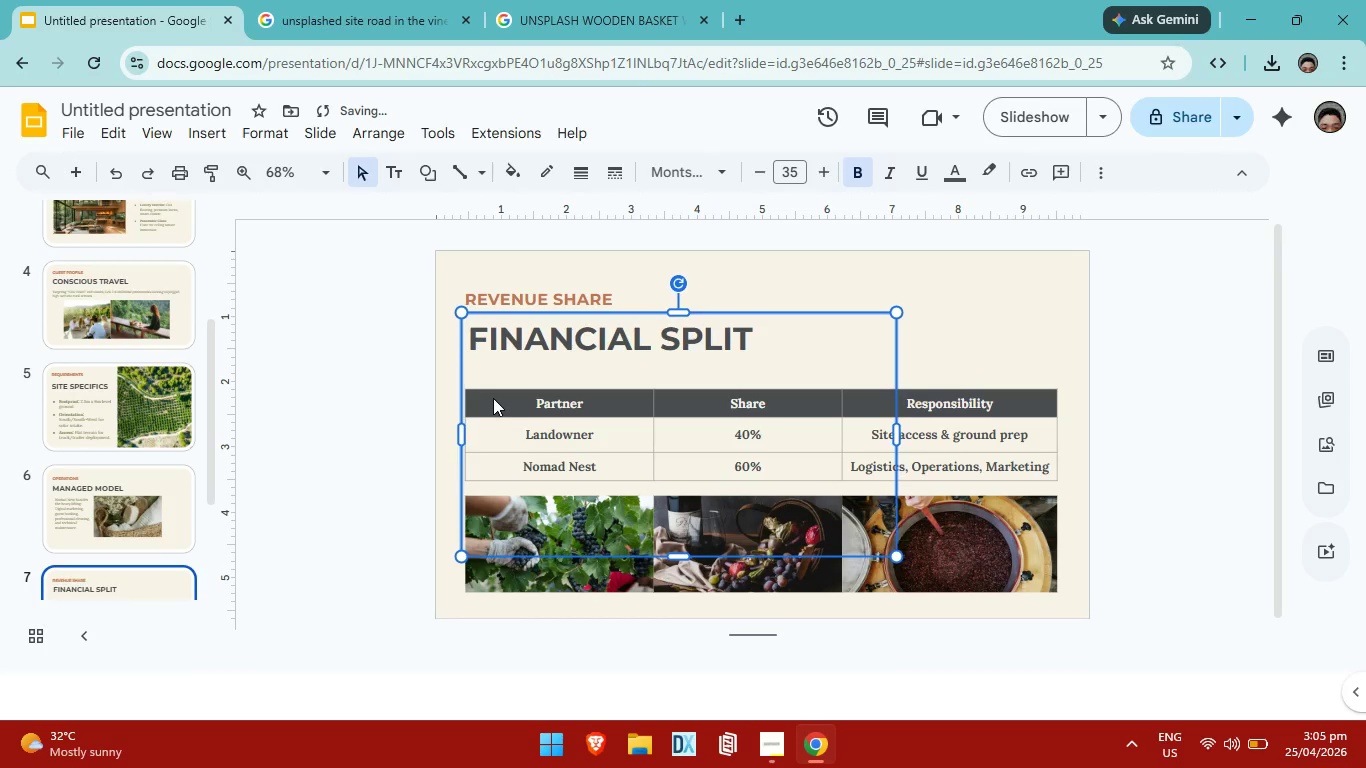 
key(ArrowLeft)
 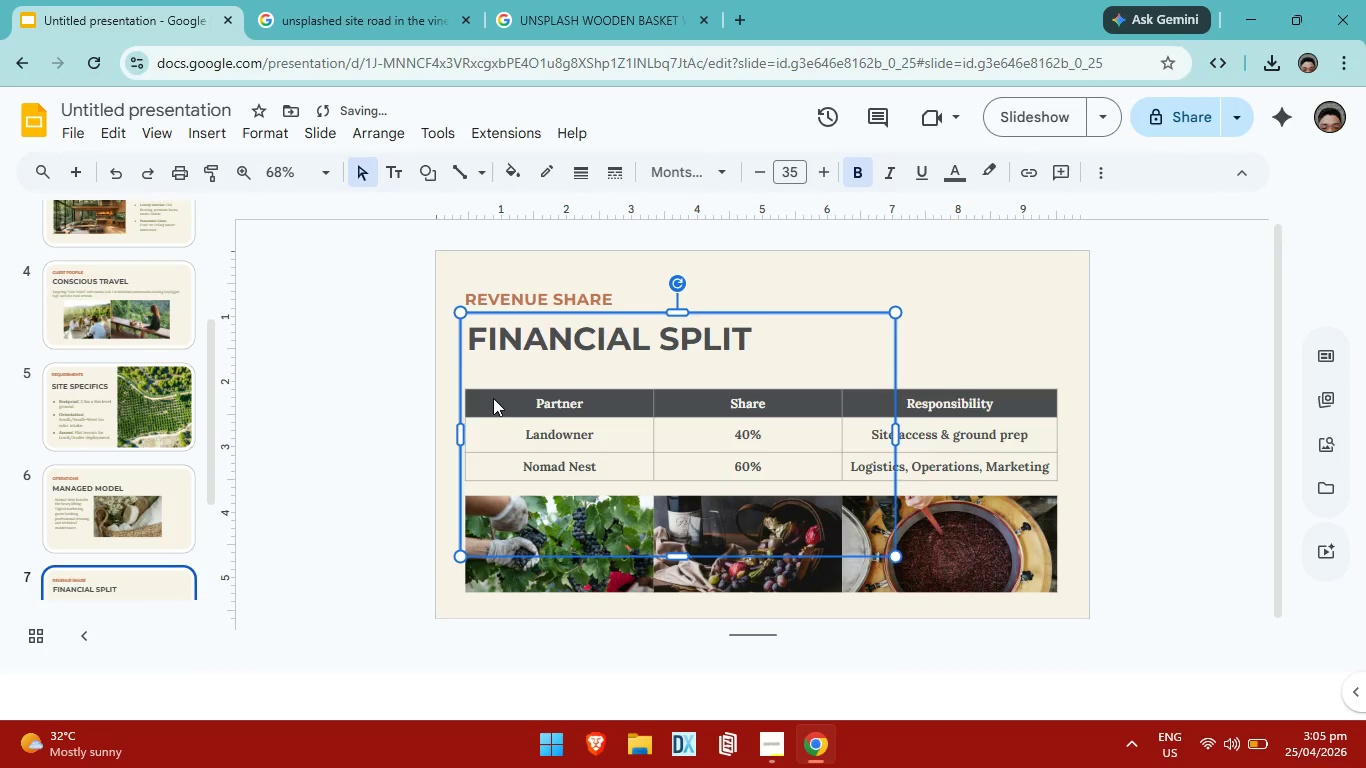 
key(ArrowLeft)
 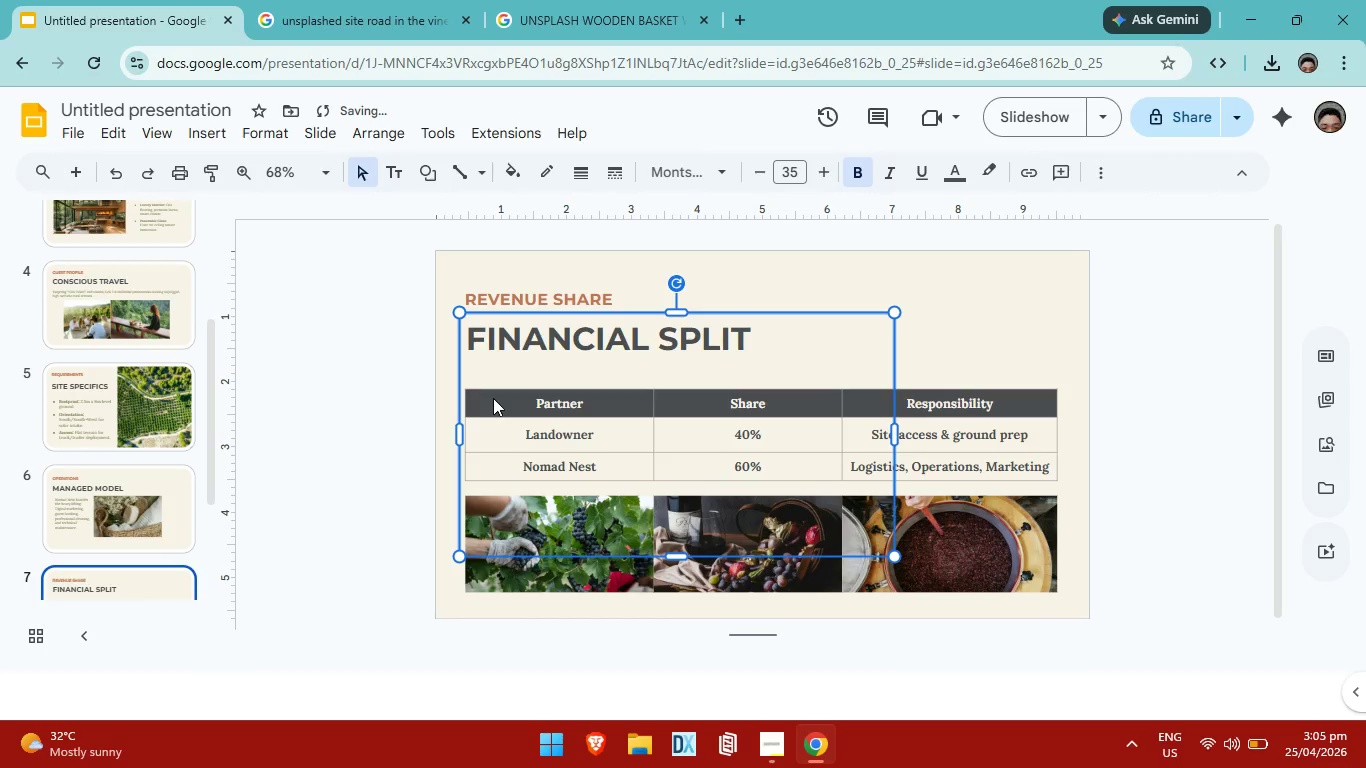 
key(ArrowLeft)
 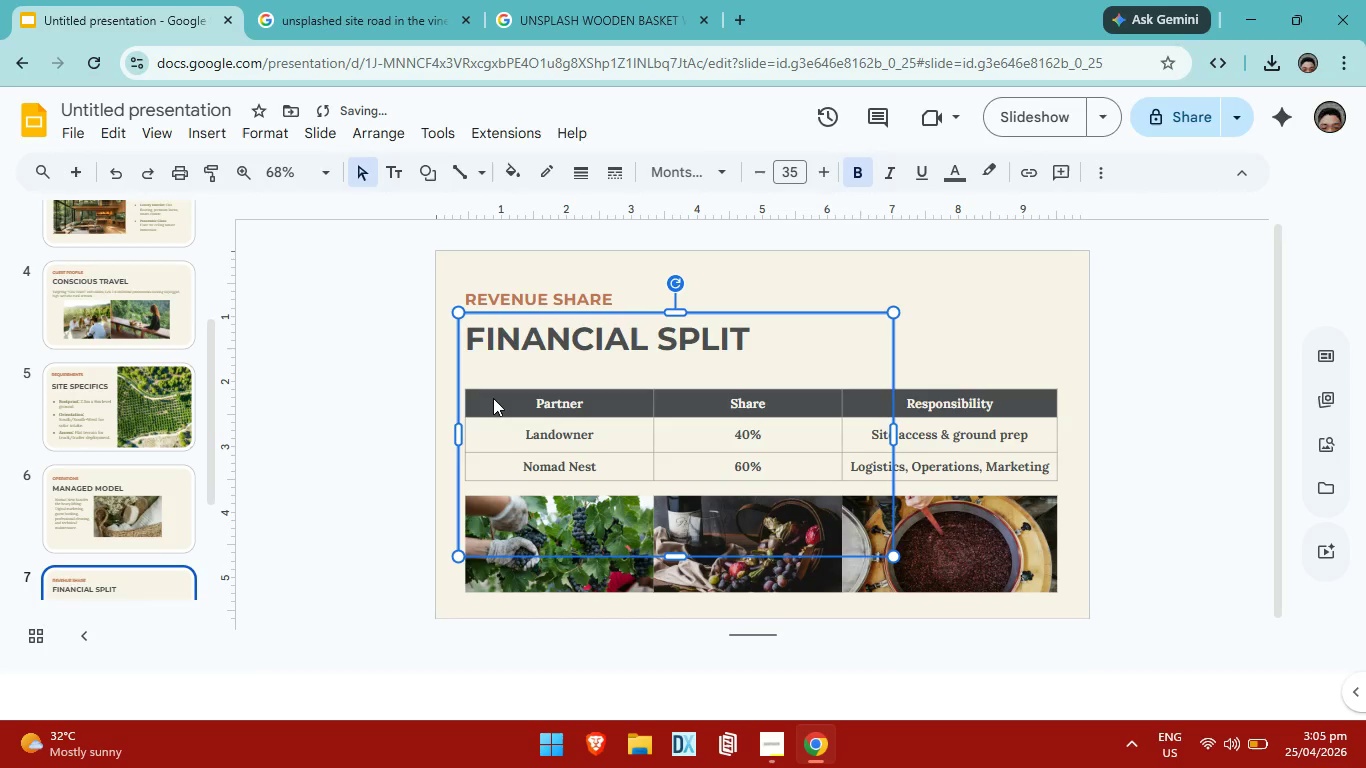 
key(ArrowLeft)
 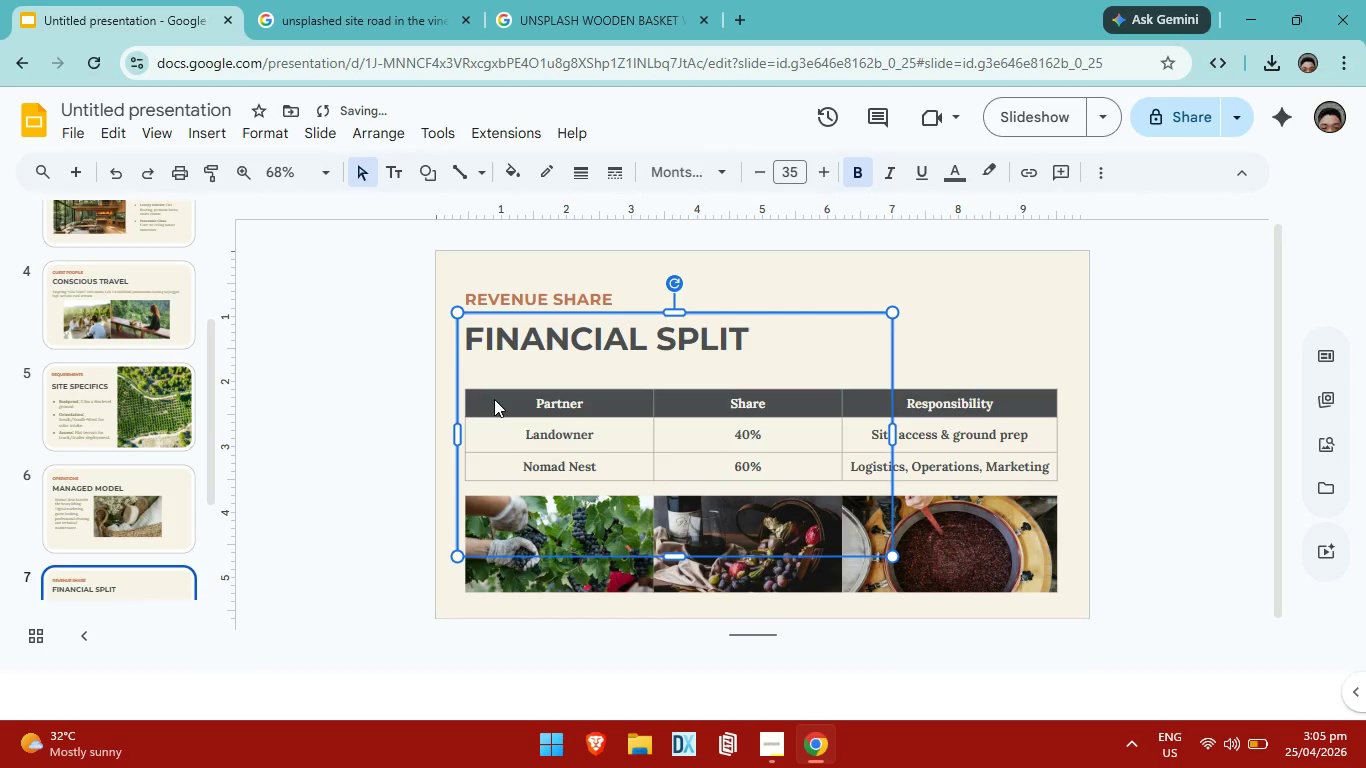 
key(ArrowLeft)
 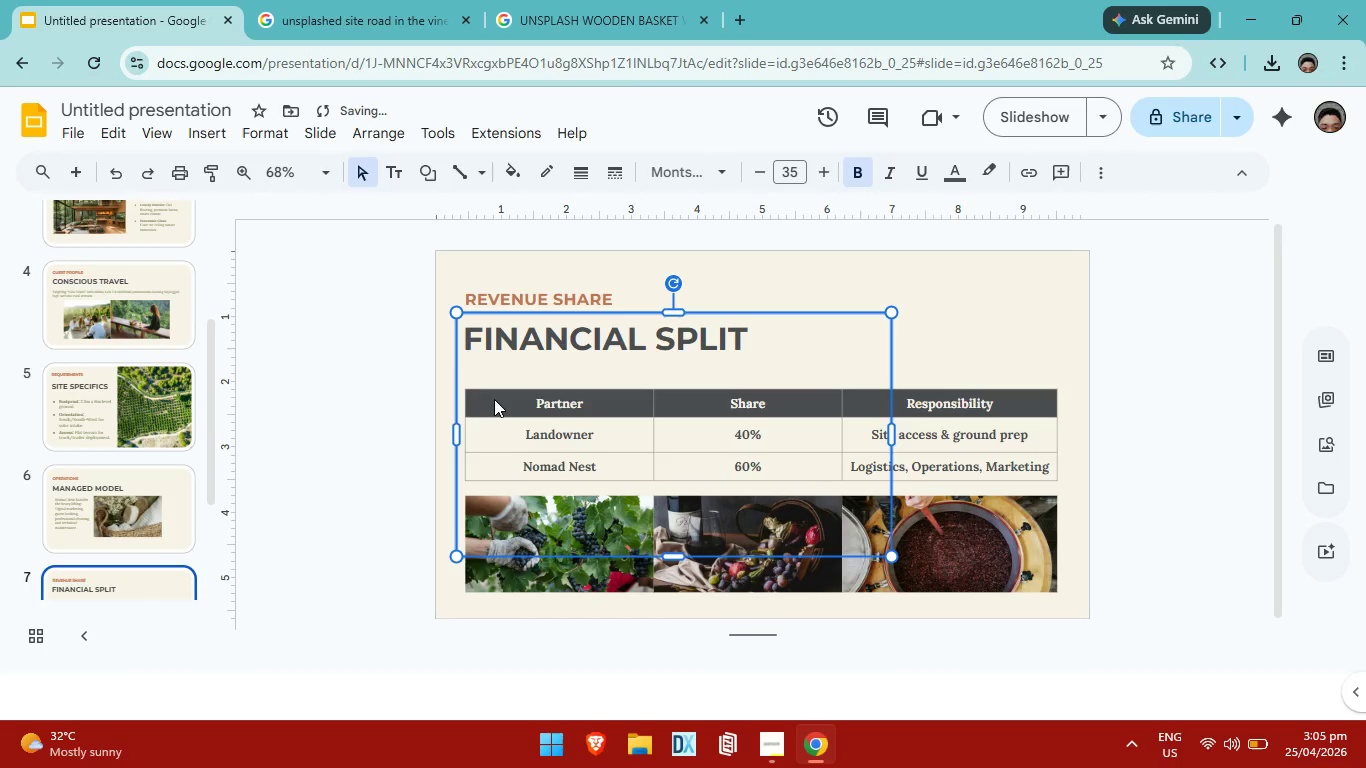 
key(ArrowLeft)
 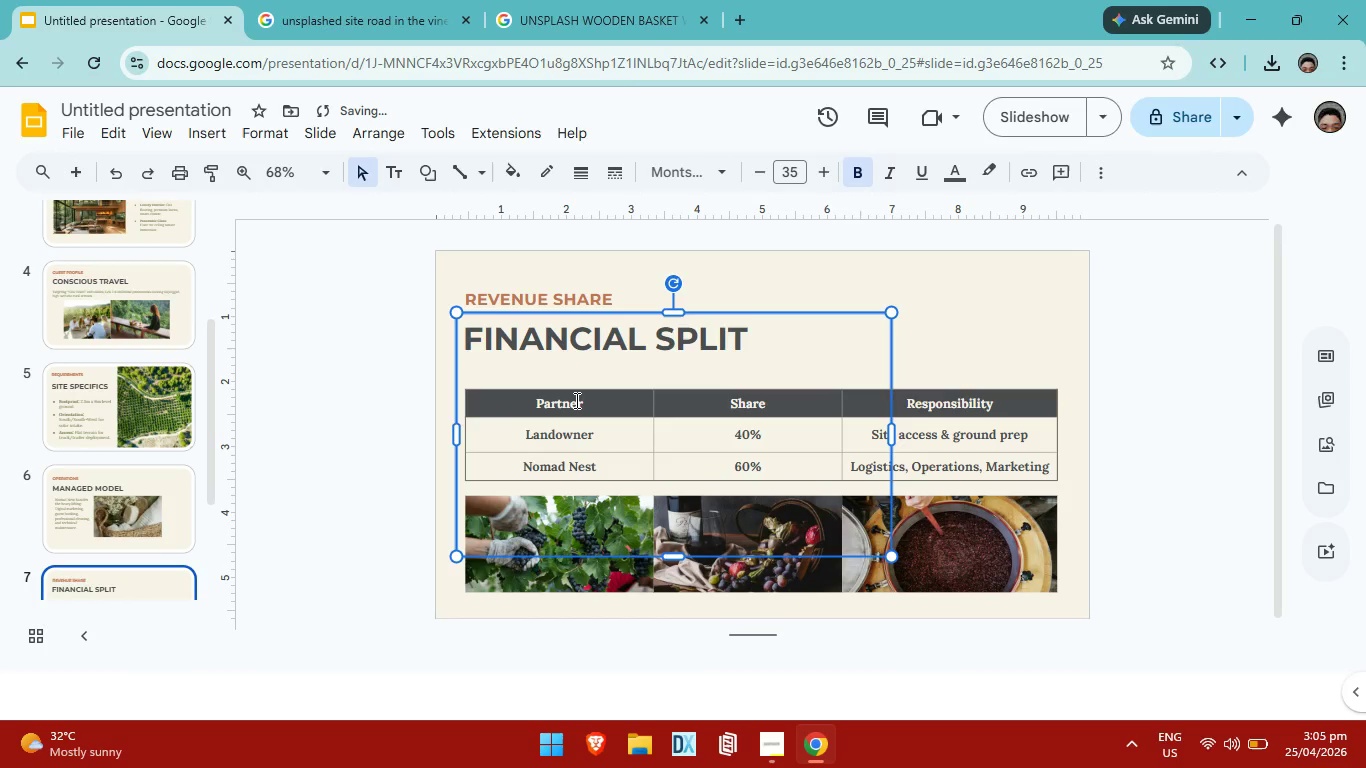 
key(ArrowLeft)
 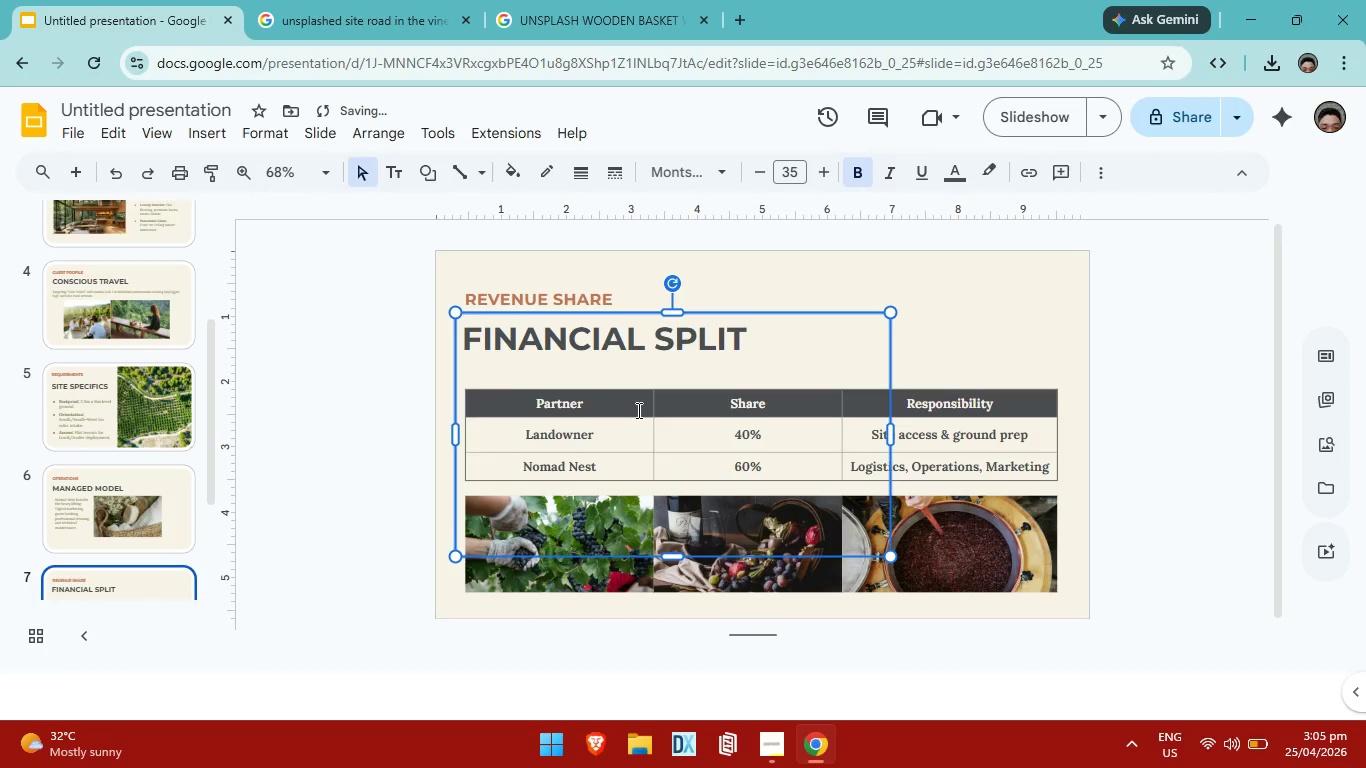 
key(ArrowRight)
 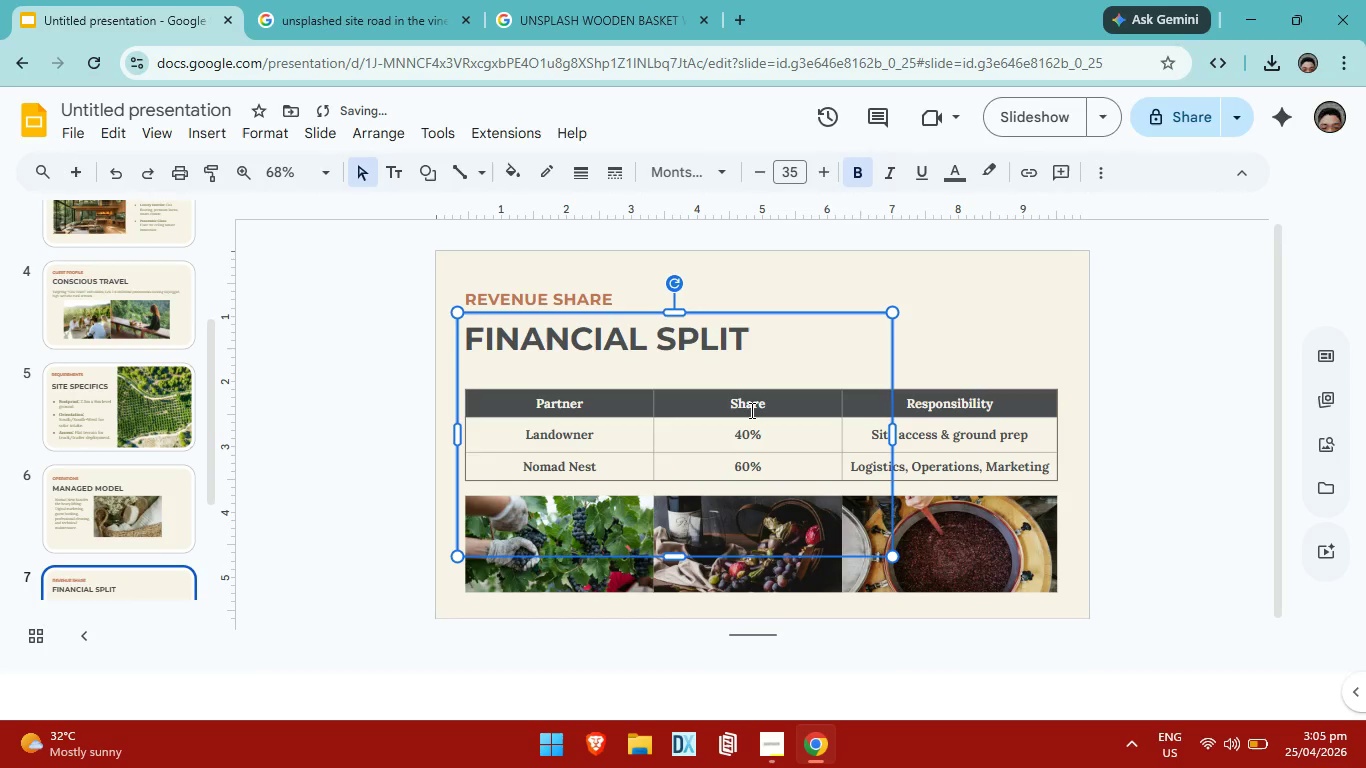 
key(ArrowRight)
 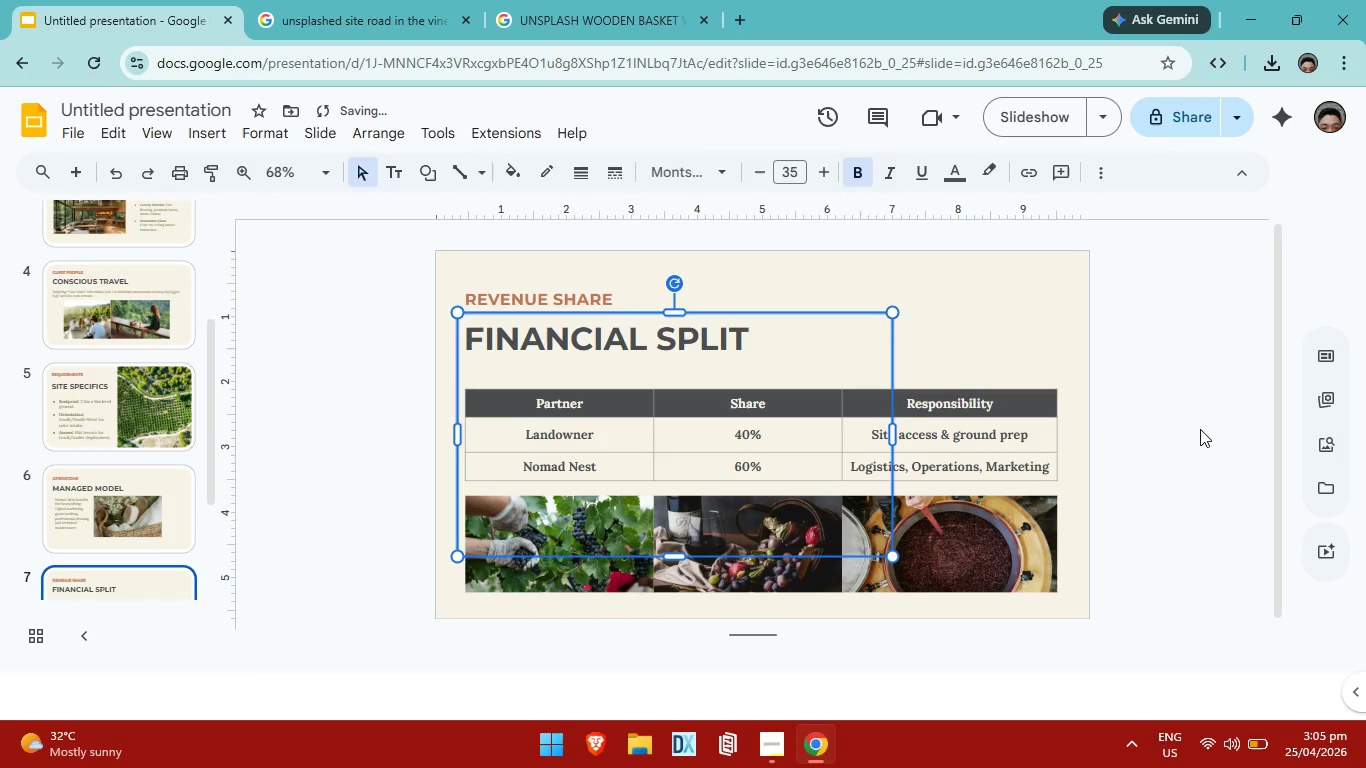 
left_click([1200, 429])
 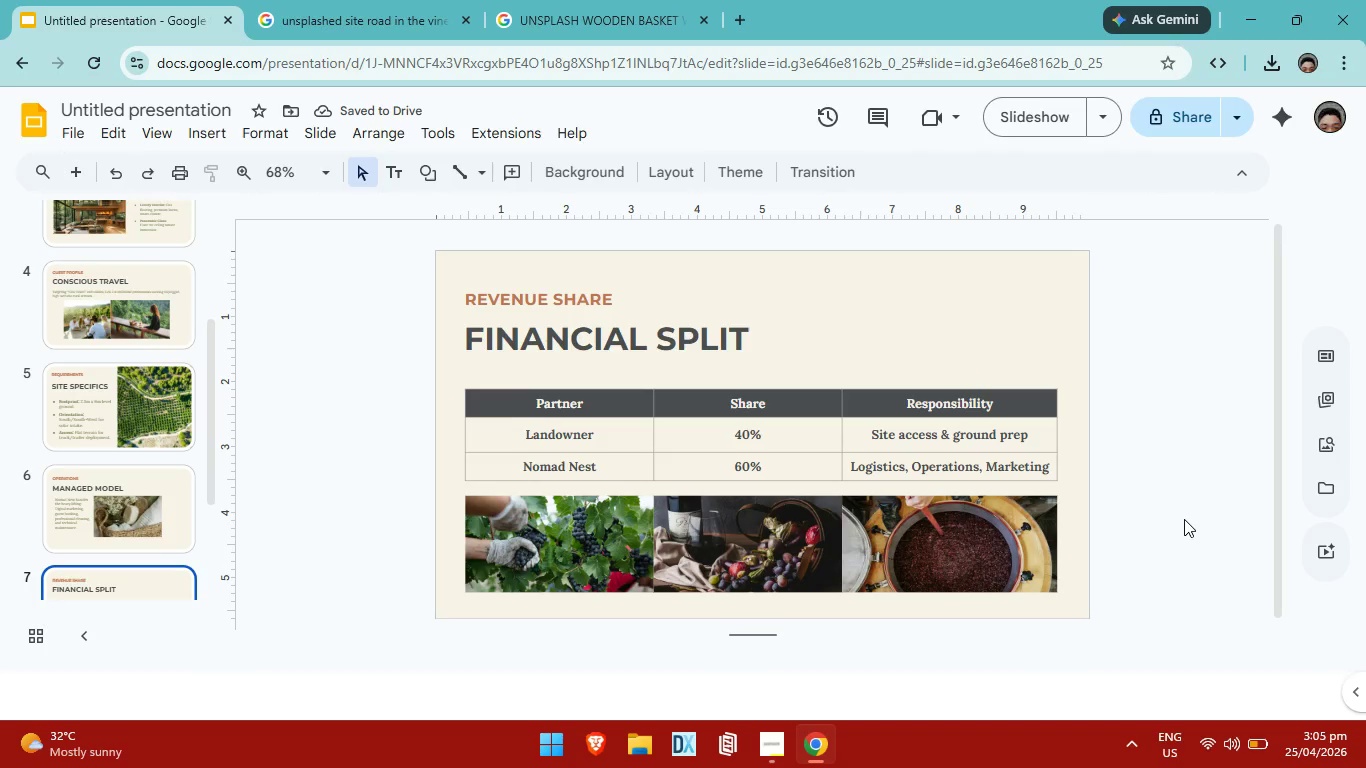 
left_click([1182, 524])
 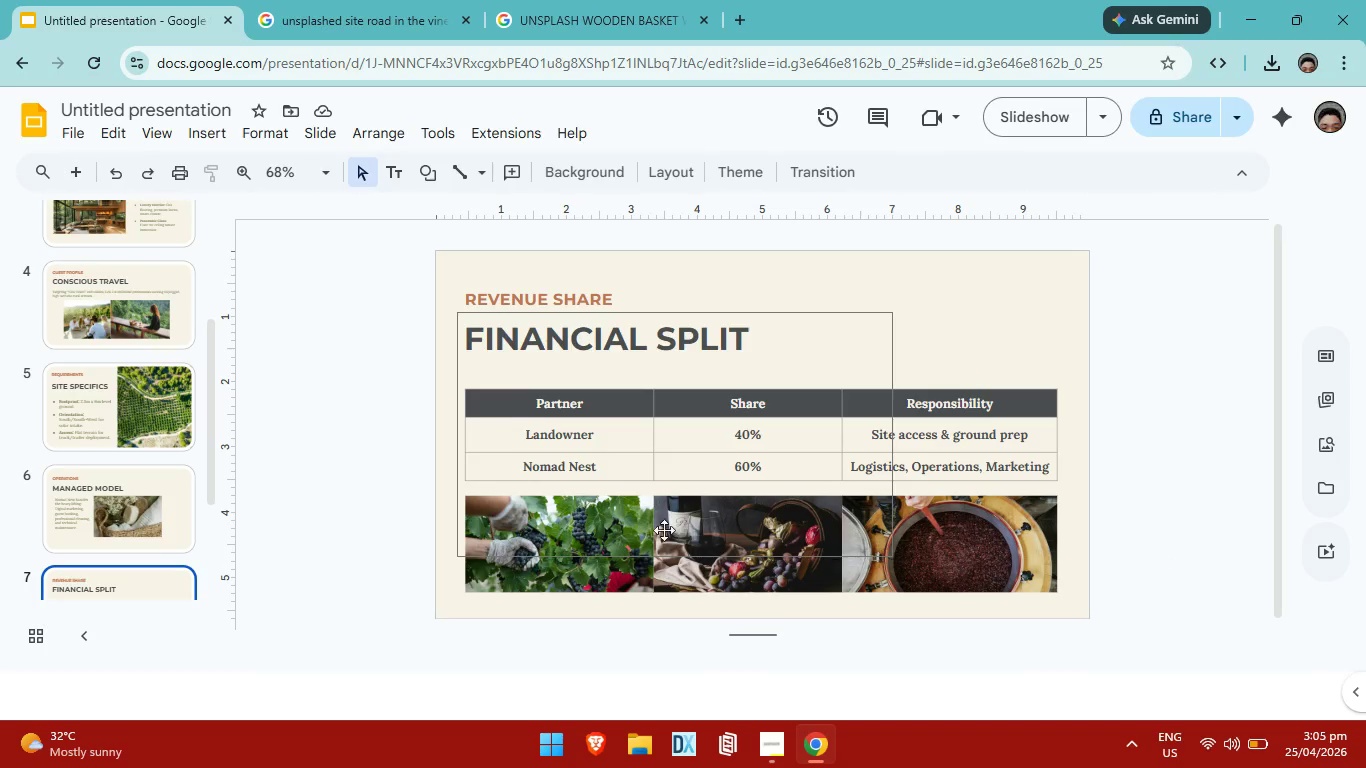 
key(Alt+AltLeft)
 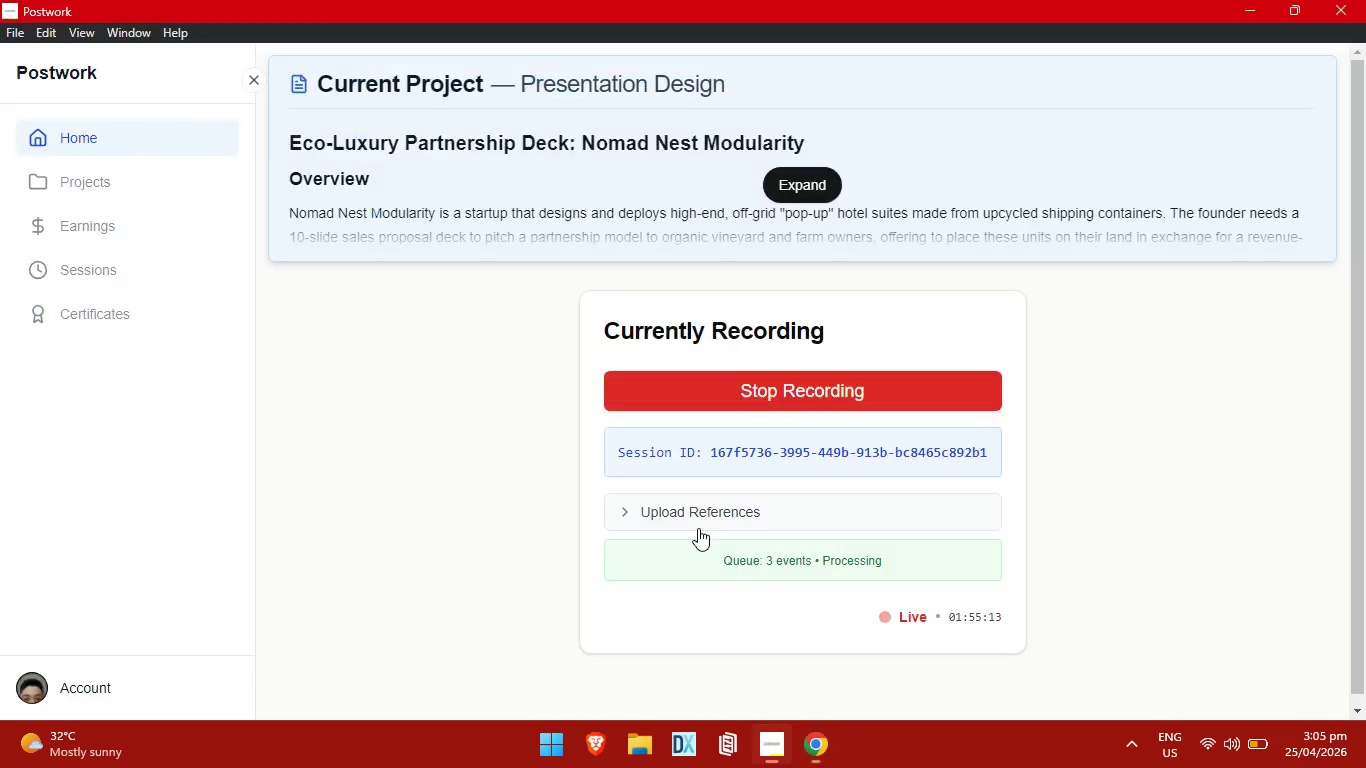 
key(Alt+Tab)